 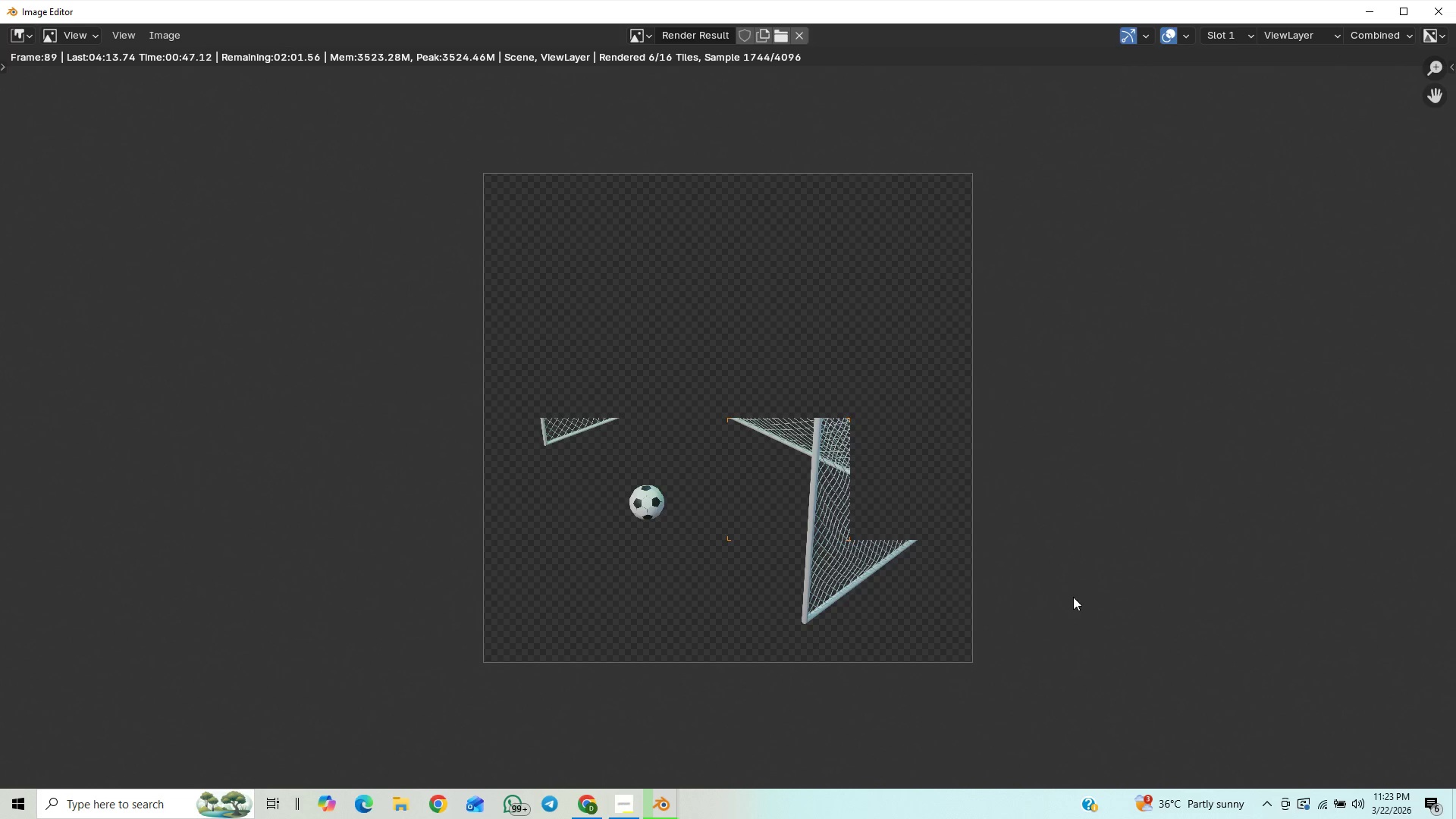 
scroll: coordinate [1073, 622], scroll_direction: up, amount: 2.0
 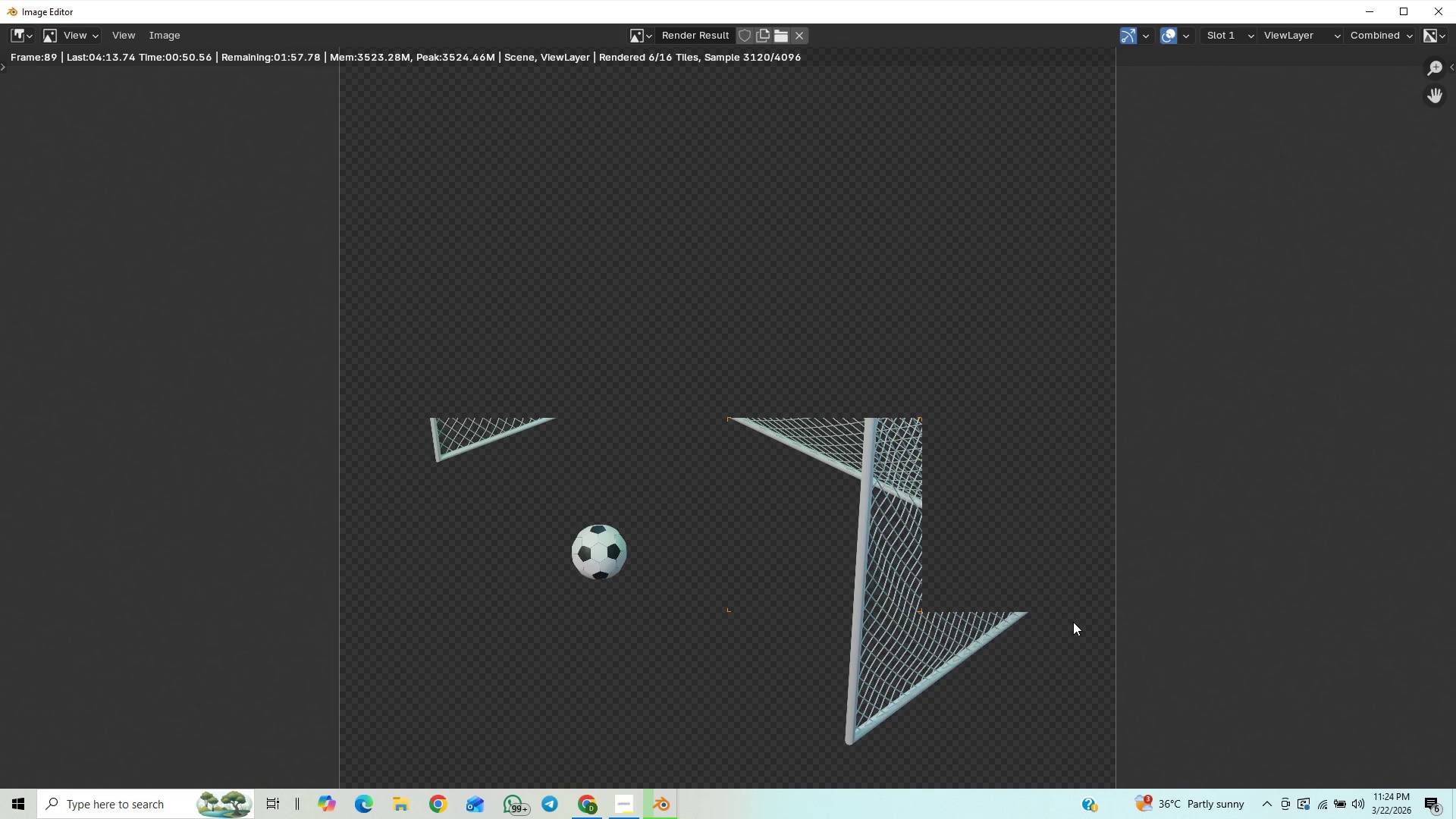 
scroll: coordinate [1074, 622], scroll_direction: down, amount: 2.0
 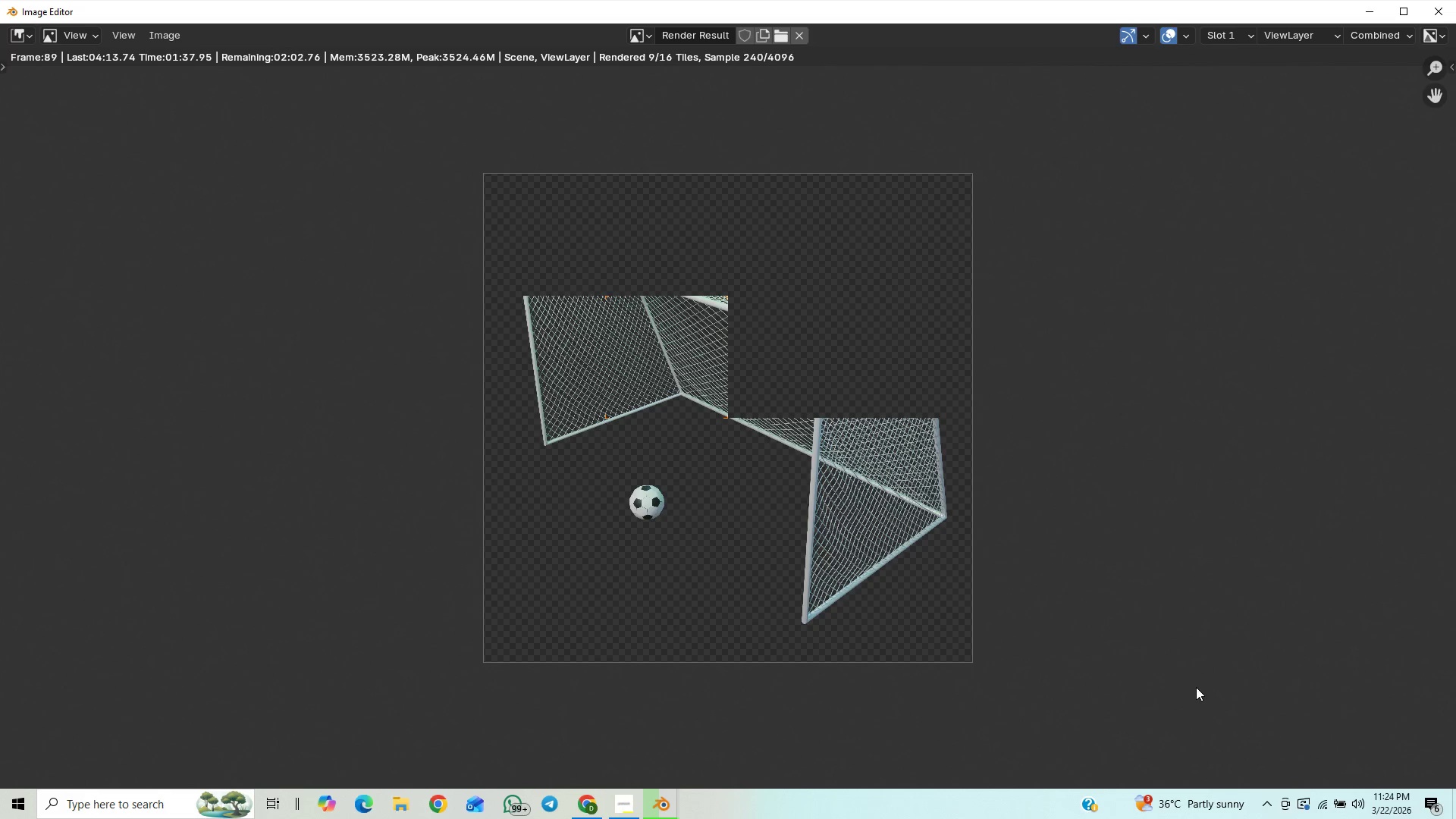 
wait(49.38)
 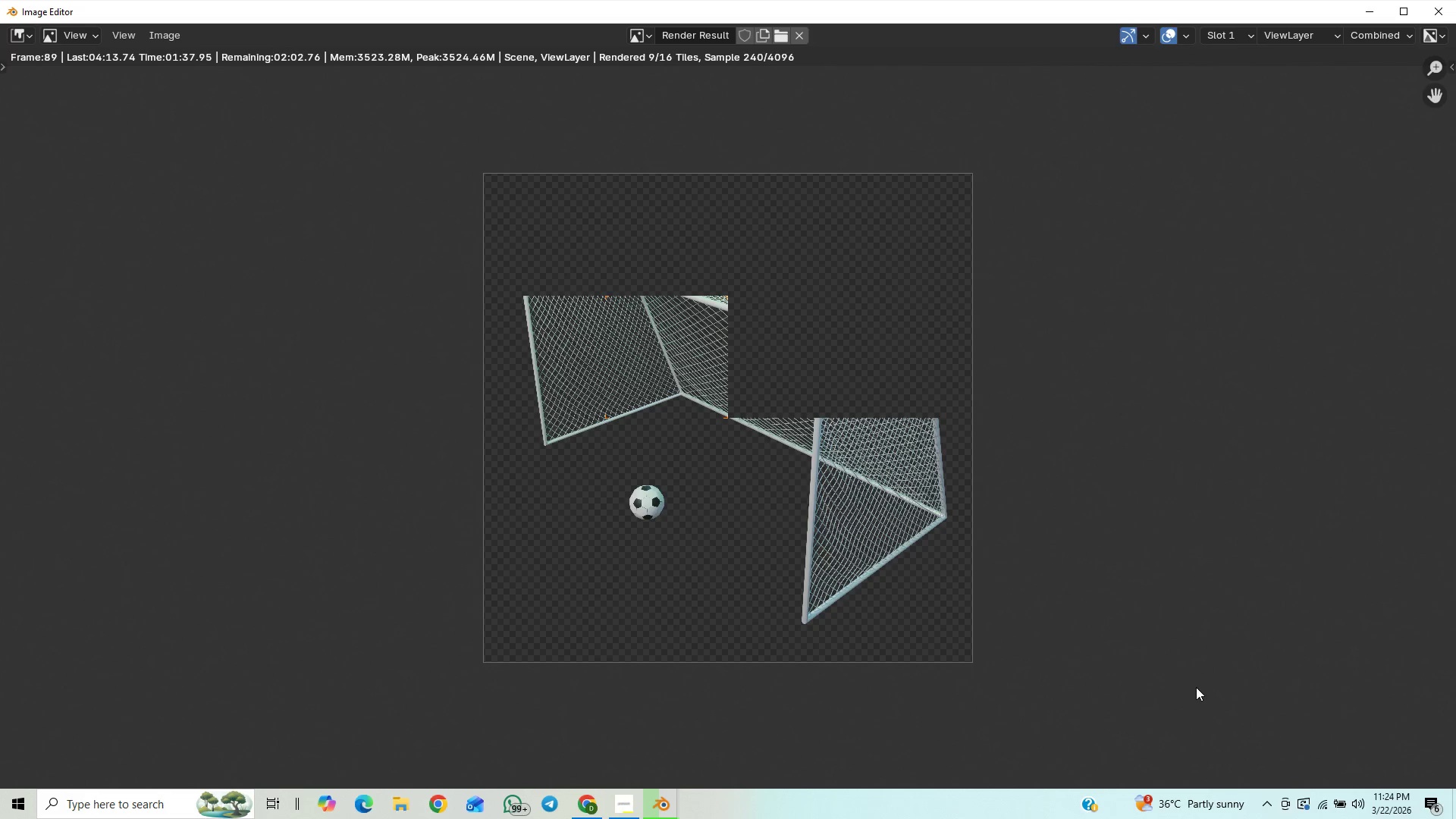 
scroll: coordinate [1113, 604], scroll_direction: up, amount: 3.0
 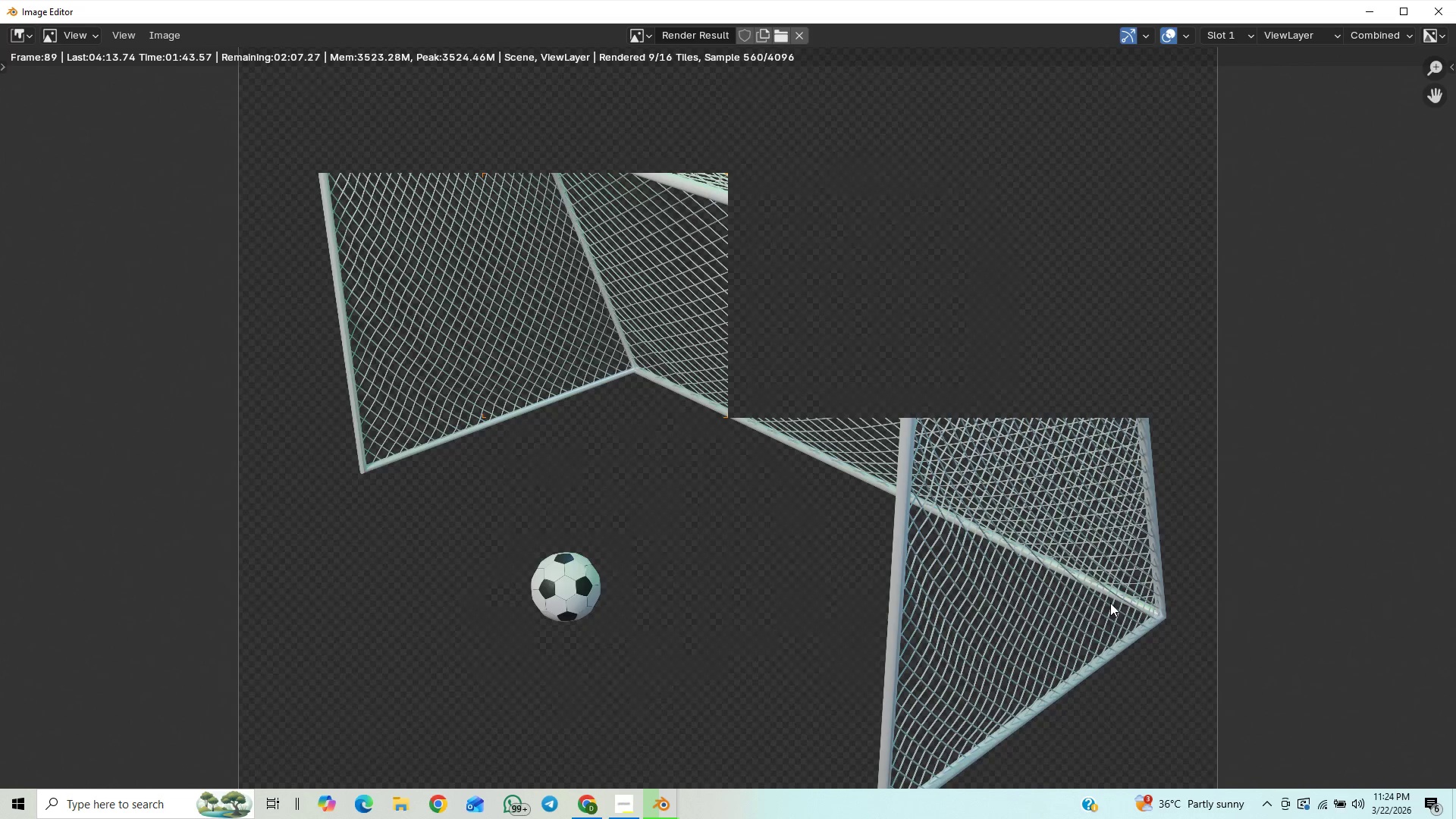 
scroll: coordinate [1135, 571], scroll_direction: down, amount: 3.0
 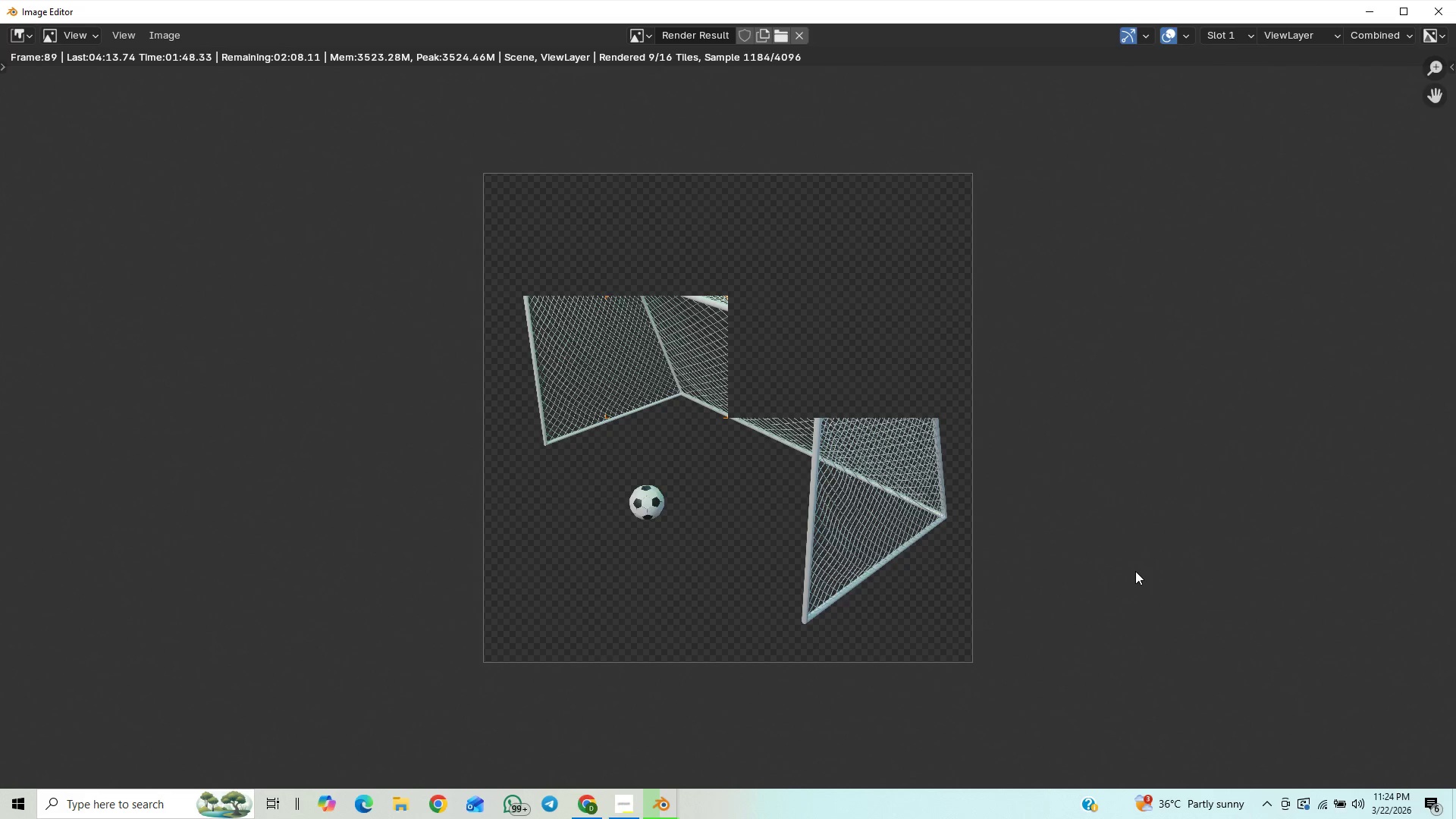 
scroll: coordinate [1135, 571], scroll_direction: up, amount: 1.0
 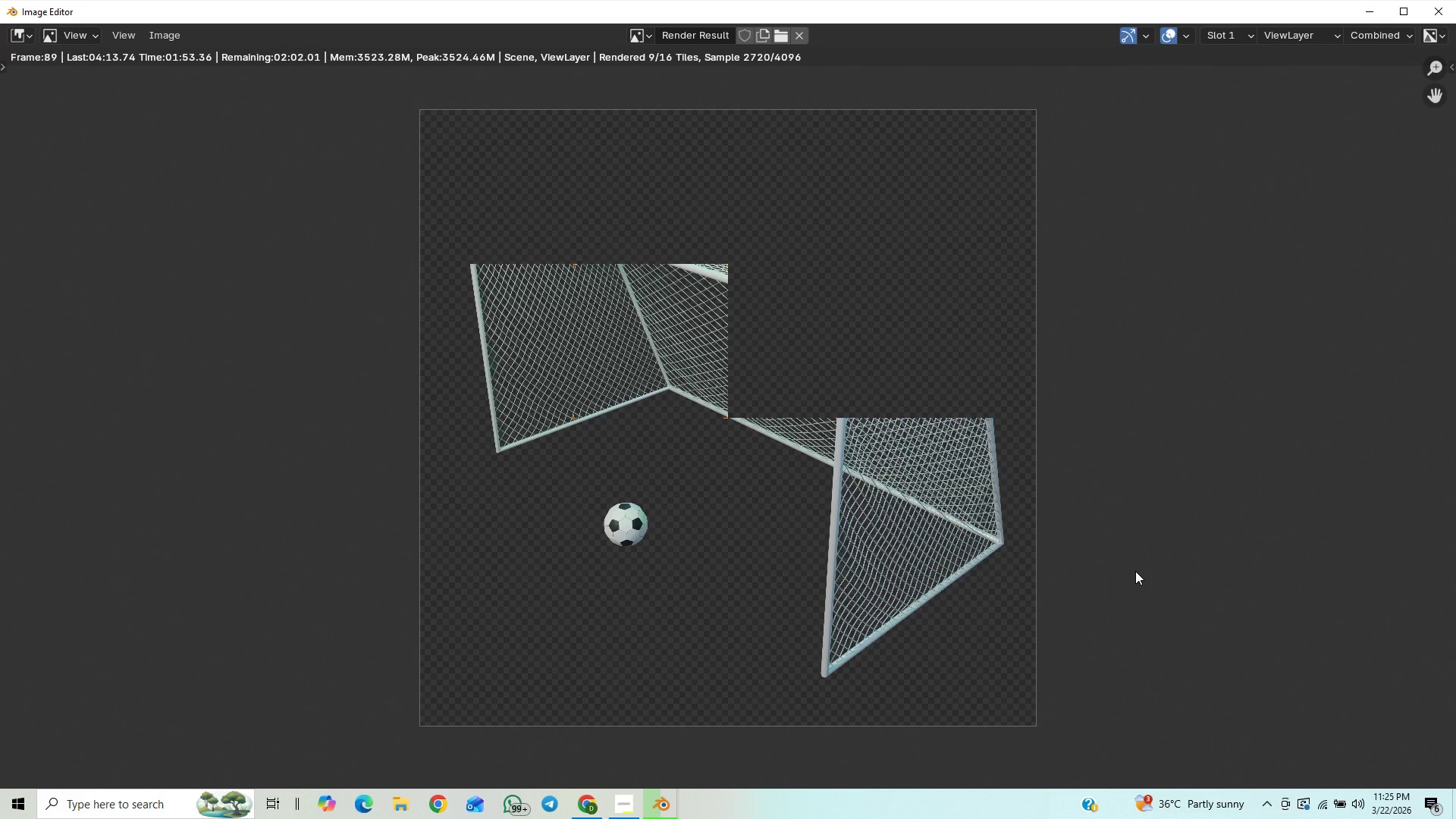 
wait(9.28)
 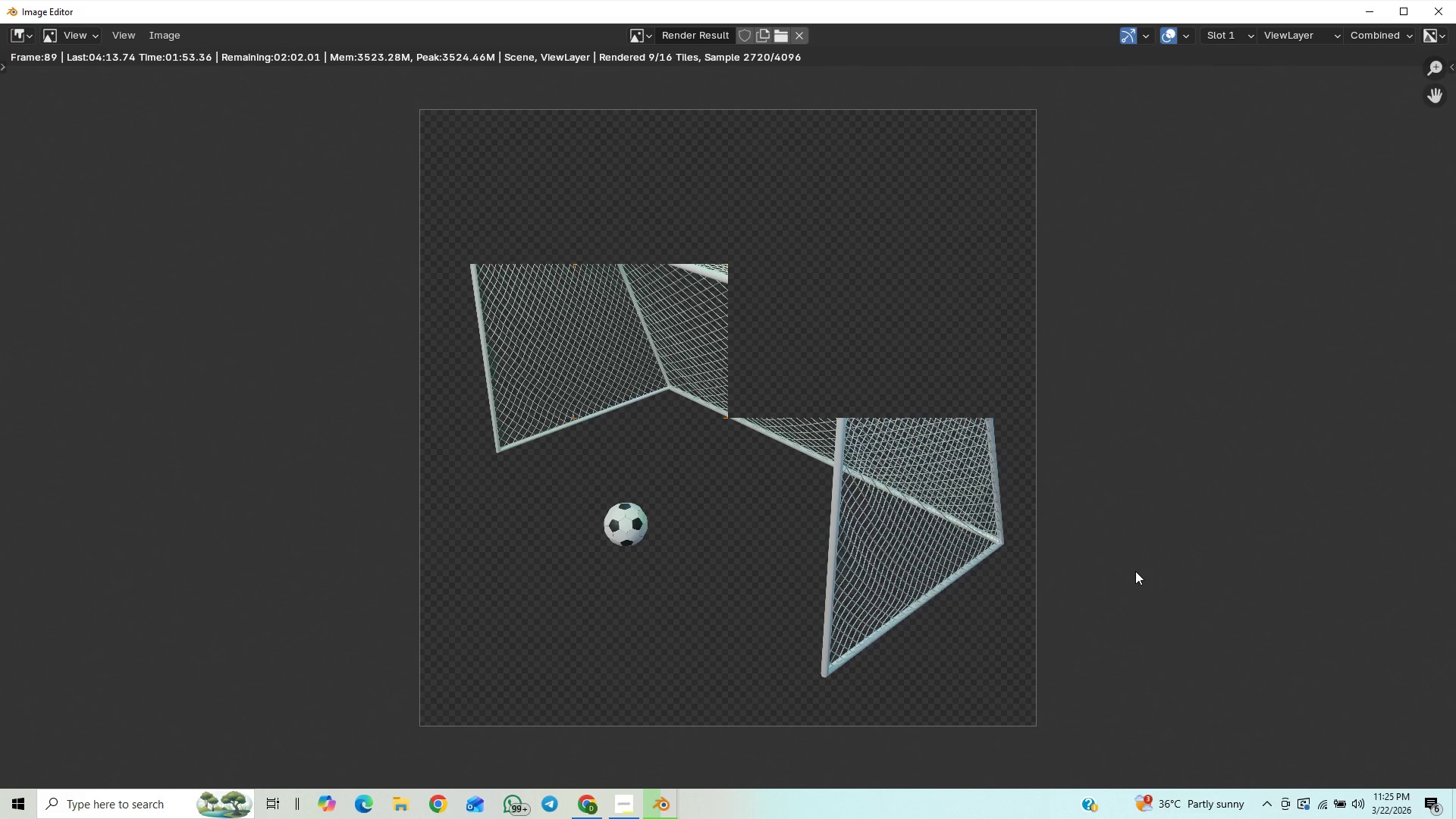 
scroll: coordinate [1137, 568], scroll_direction: down, amount: 1.0
 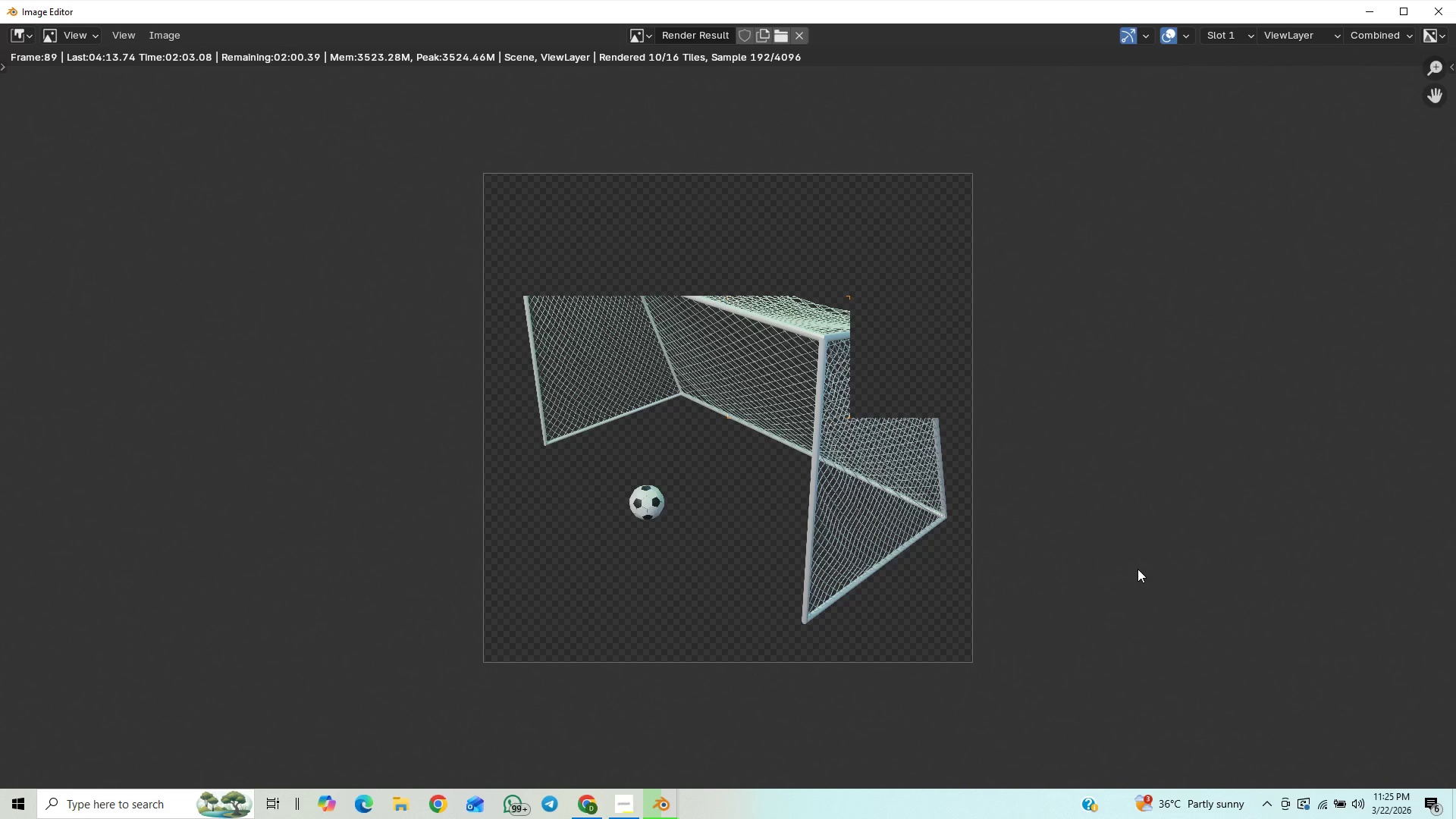 
wait(6.24)
 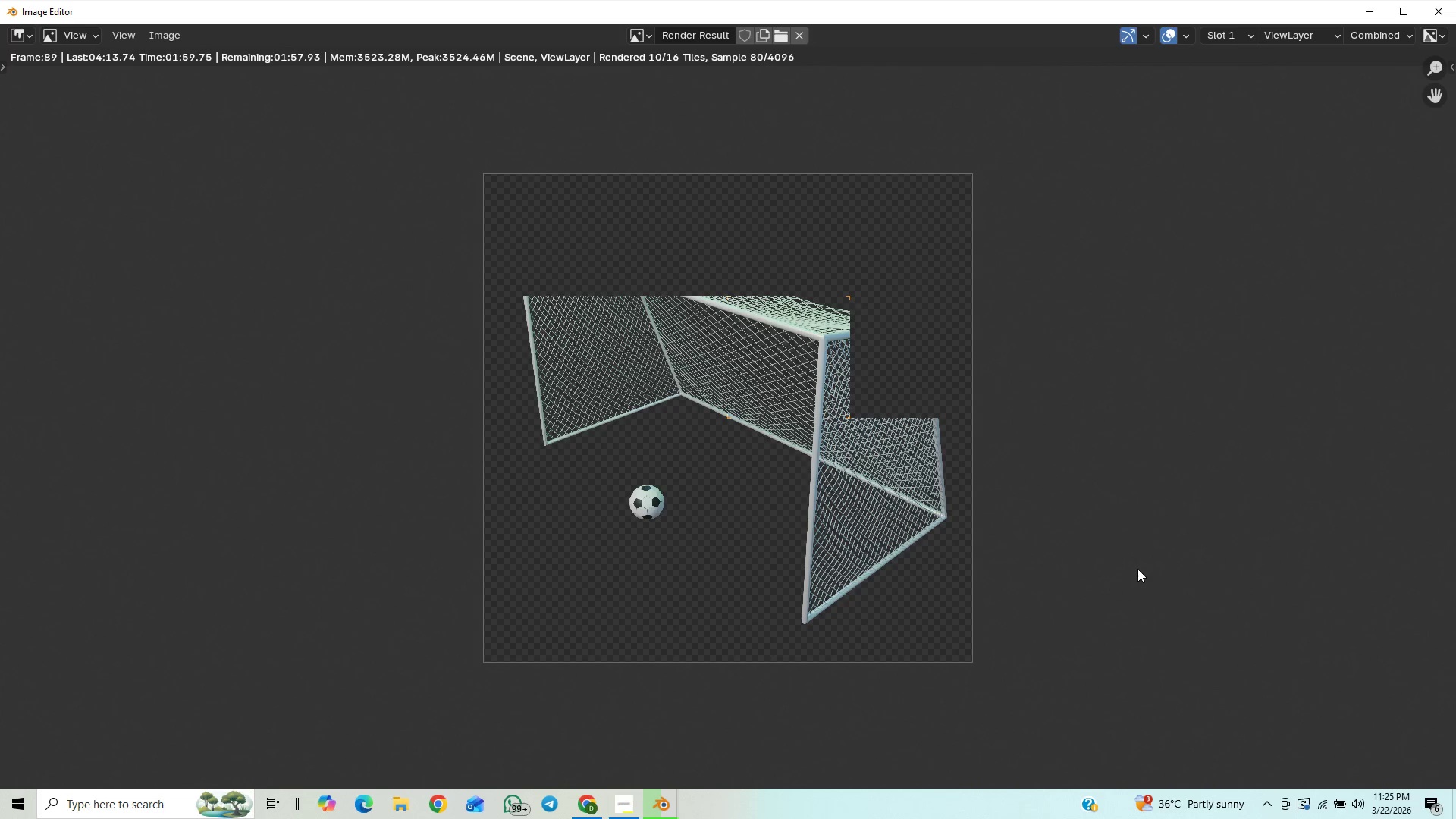 
scroll: coordinate [1138, 569], scroll_direction: down, amount: 1.0
 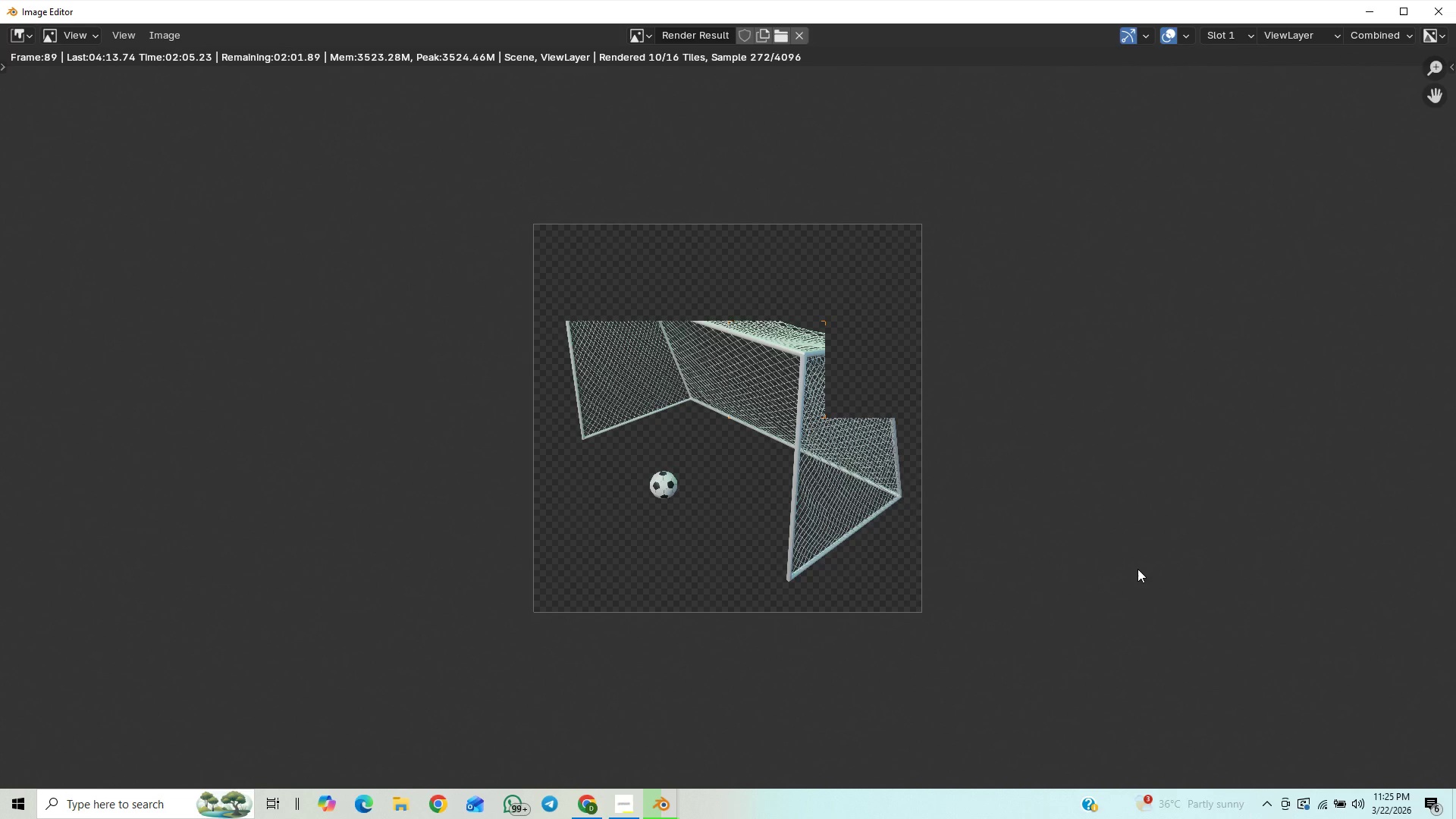 
scroll: coordinate [1138, 569], scroll_direction: up, amount: 1.0
 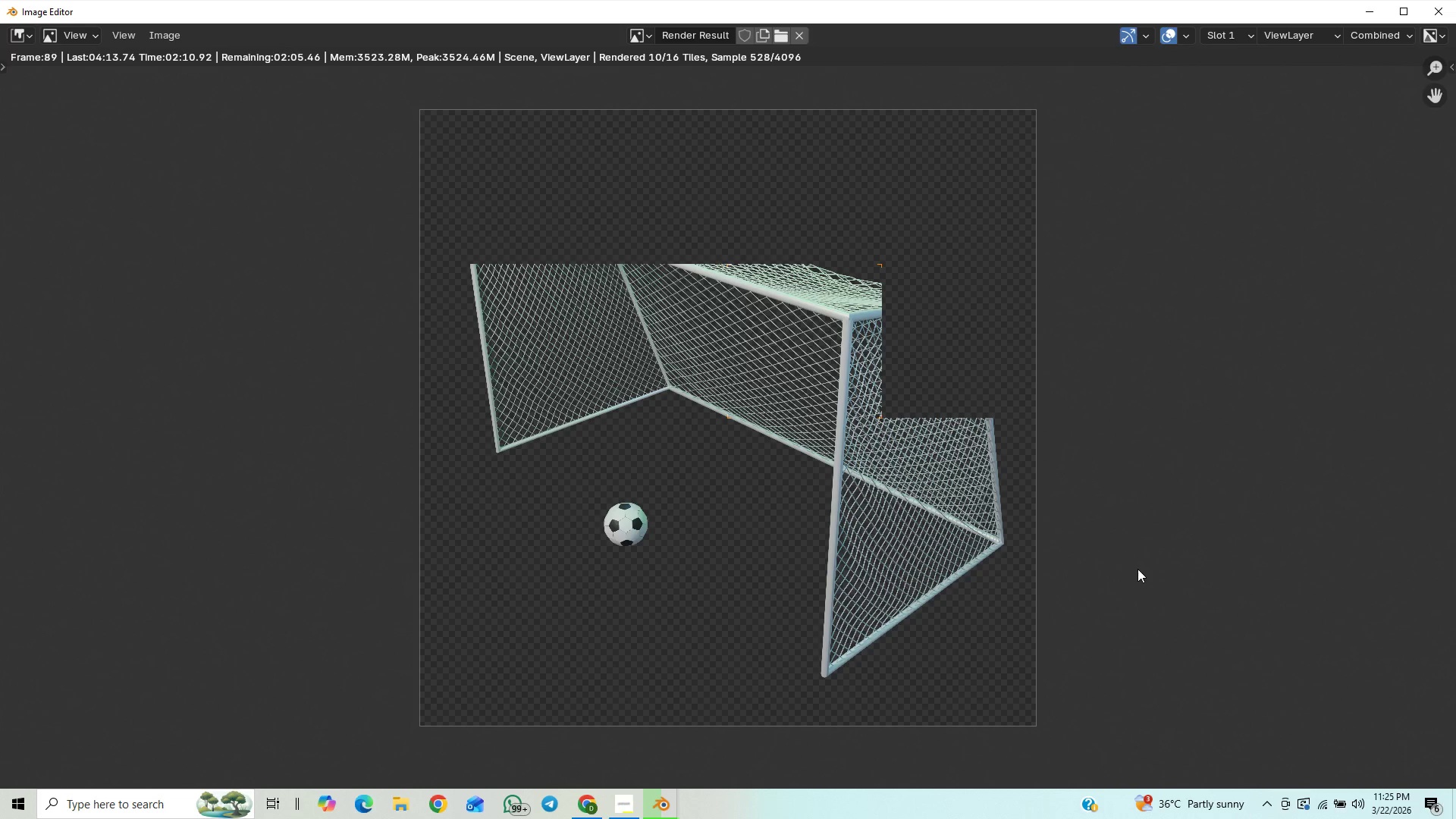 
wait(6.48)
 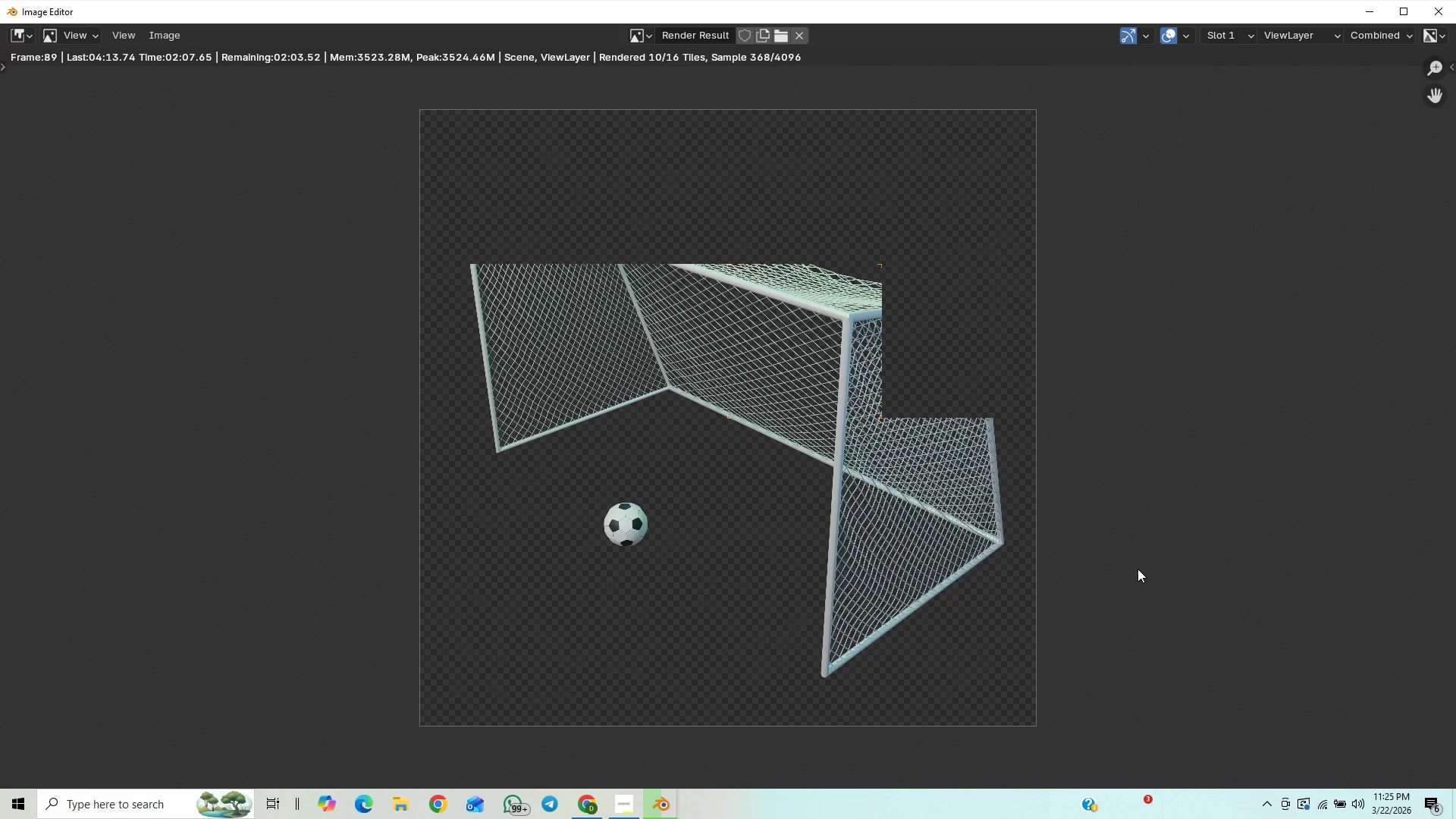 
scroll: coordinate [1138, 569], scroll_direction: down, amount: 1.0
 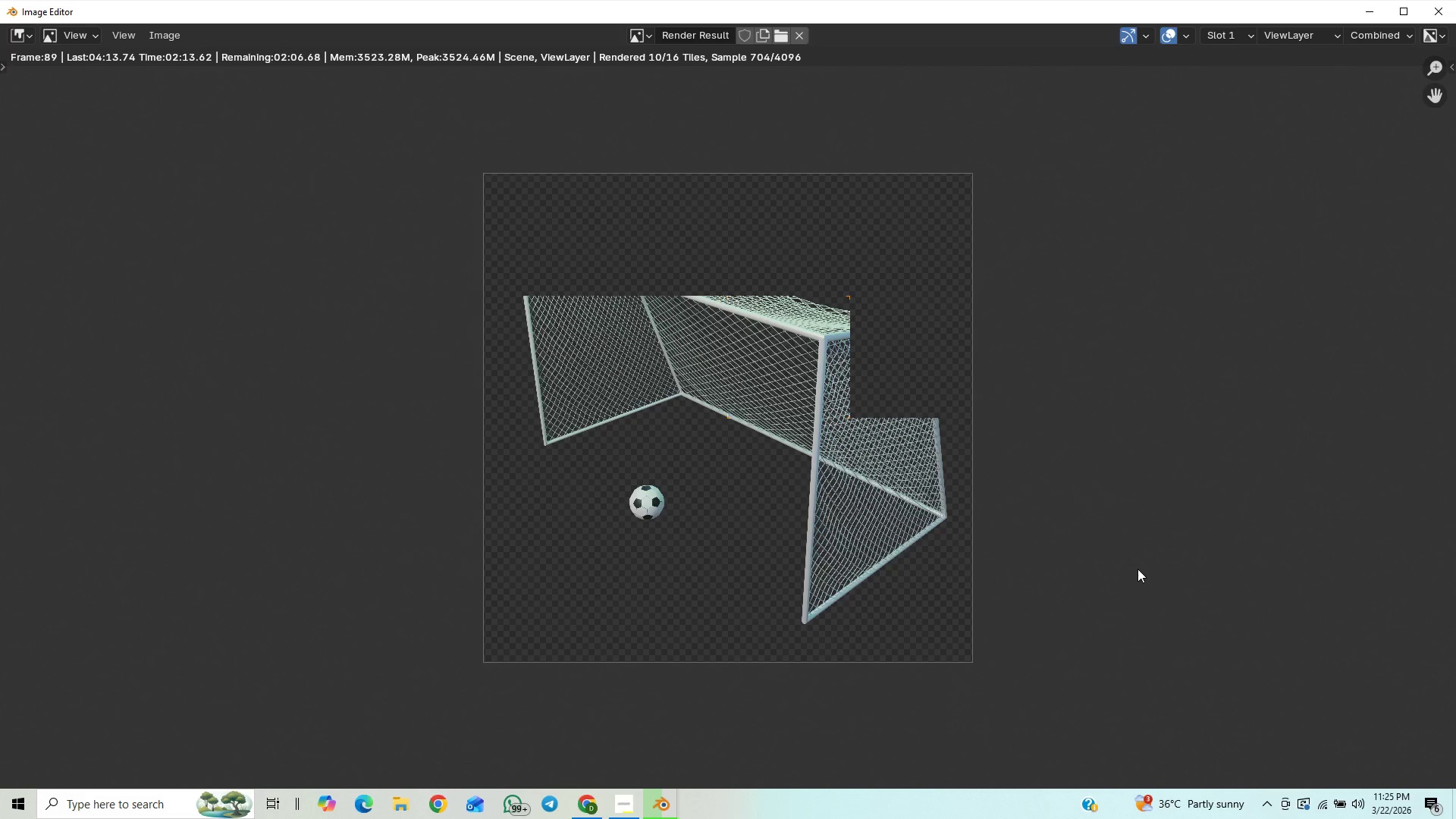 
scroll: coordinate [1138, 569], scroll_direction: up, amount: 1.0
 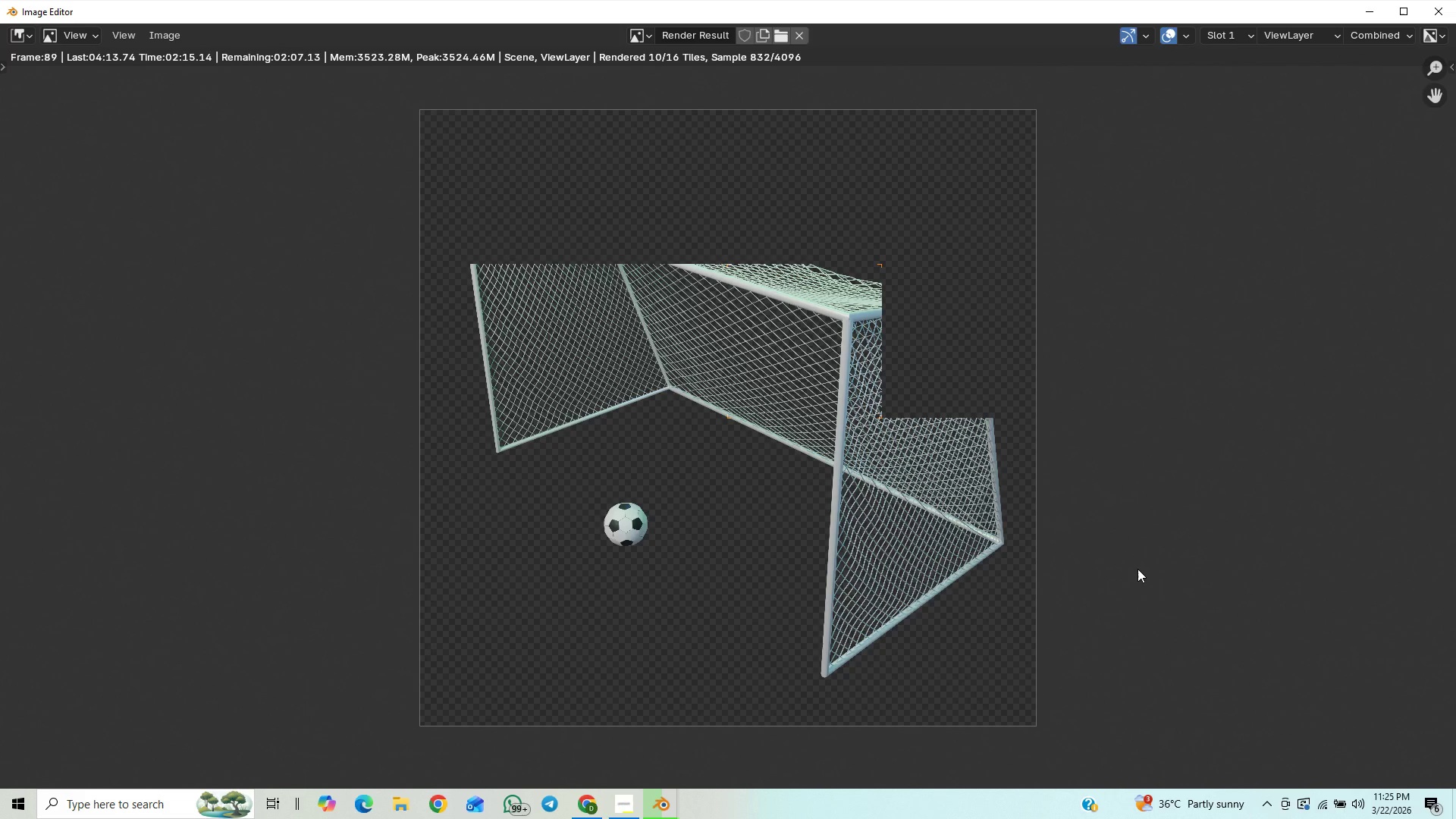 
scroll: coordinate [1138, 569], scroll_direction: down, amount: 1.0
 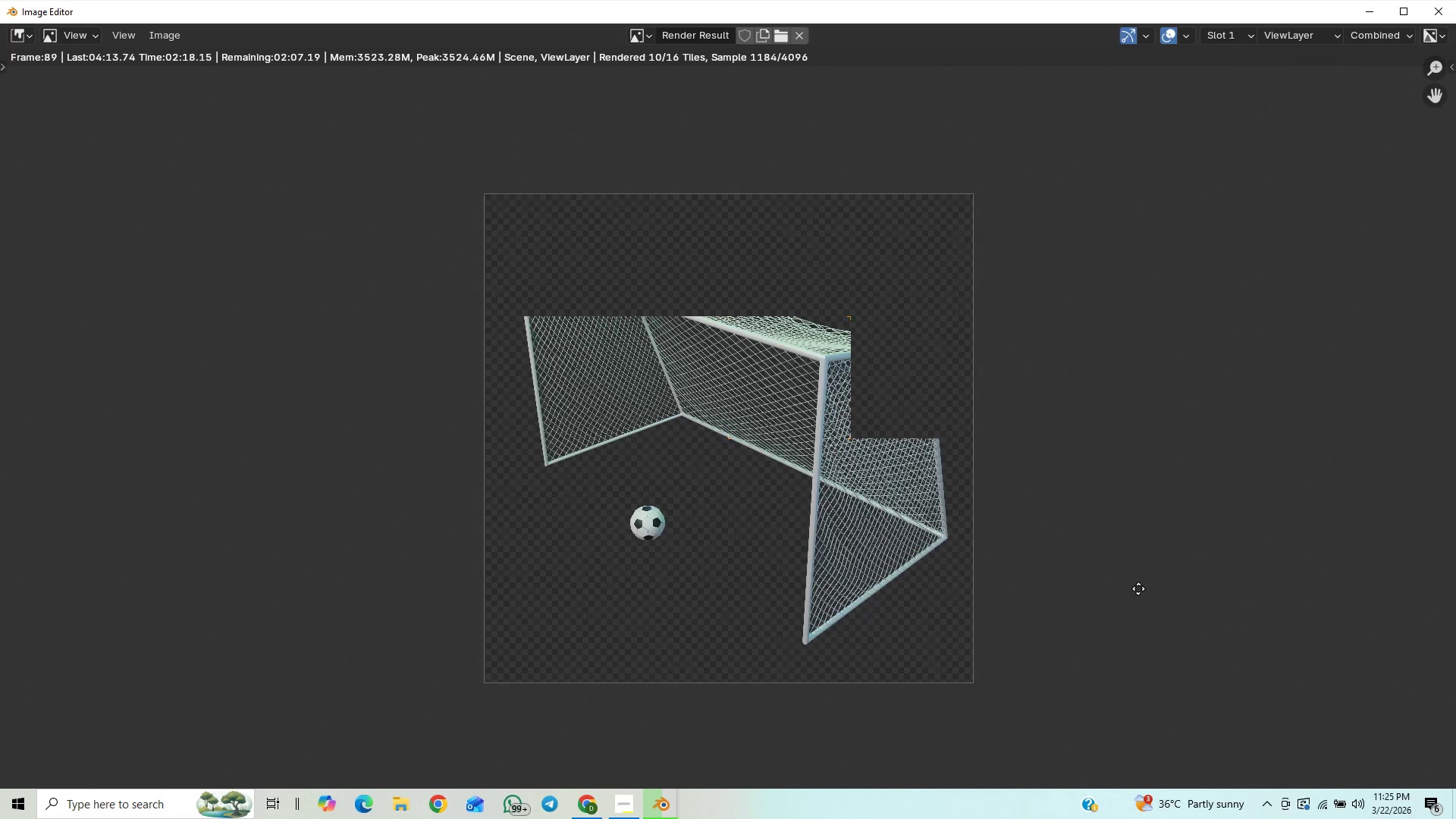 
scroll: coordinate [1145, 570], scroll_direction: up, amount: 8.0
 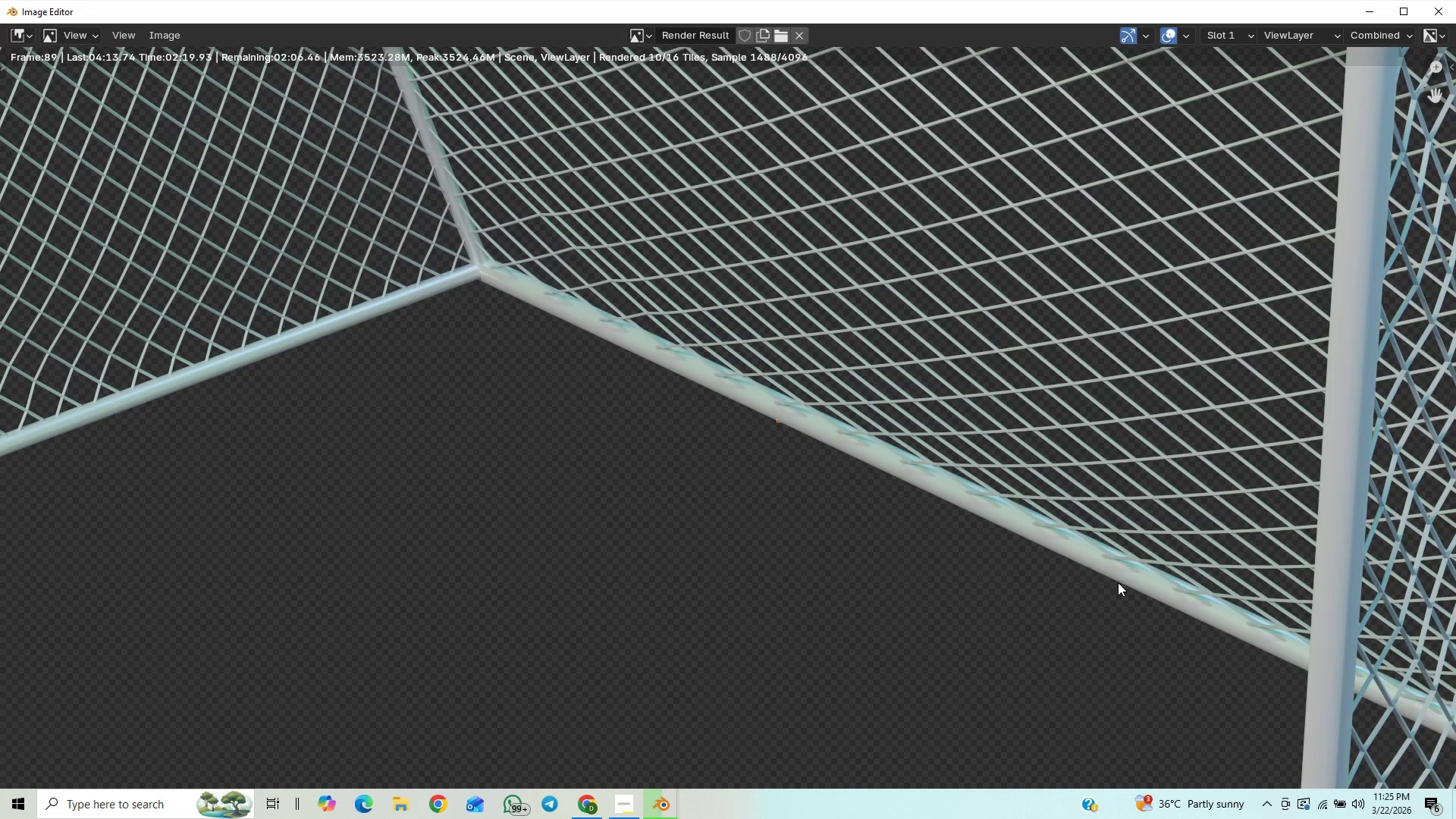 
scroll: coordinate [1109, 583], scroll_direction: down, amount: 4.0
 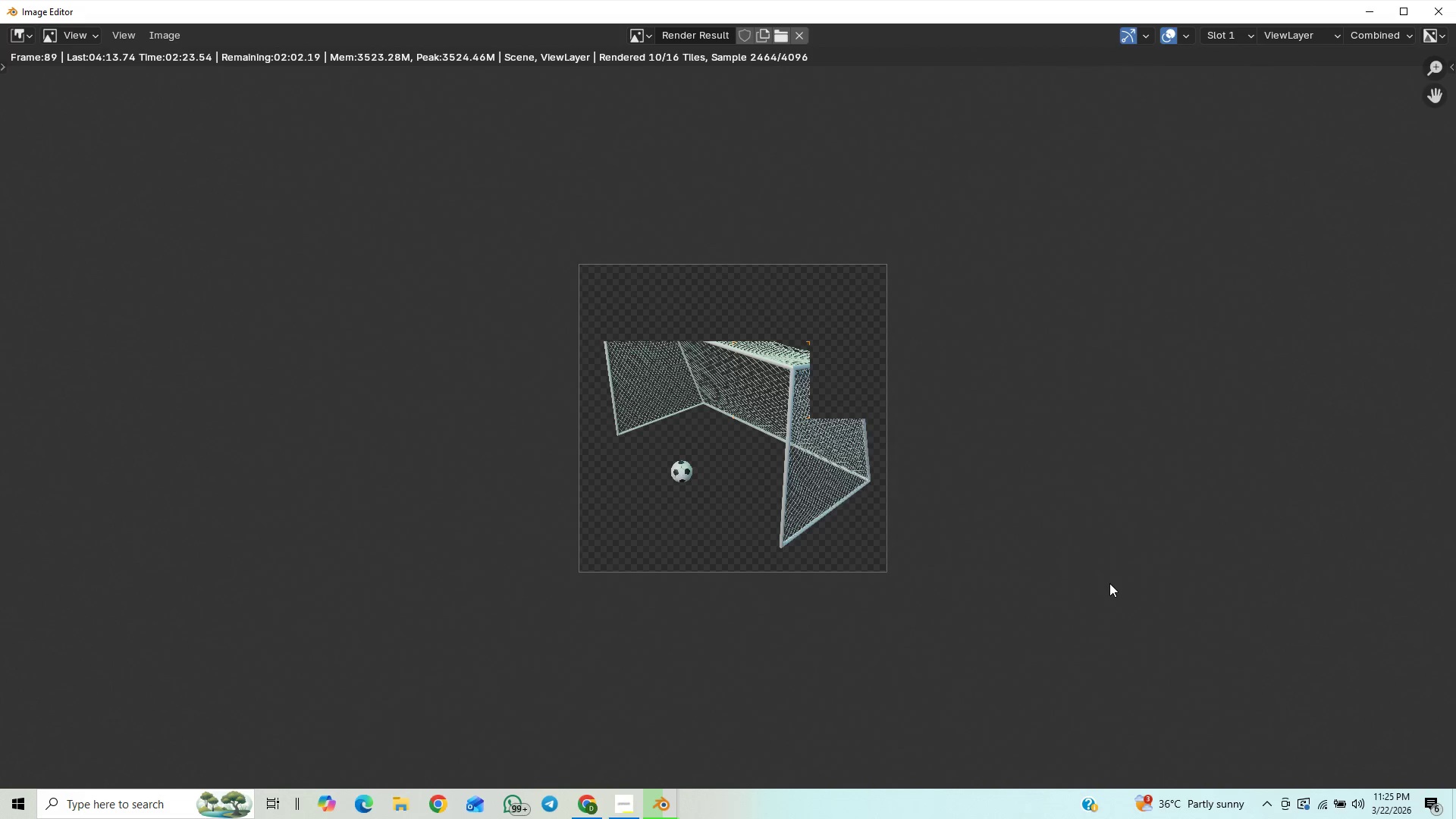 
scroll: coordinate [1109, 583], scroll_direction: up, amount: 1.0
 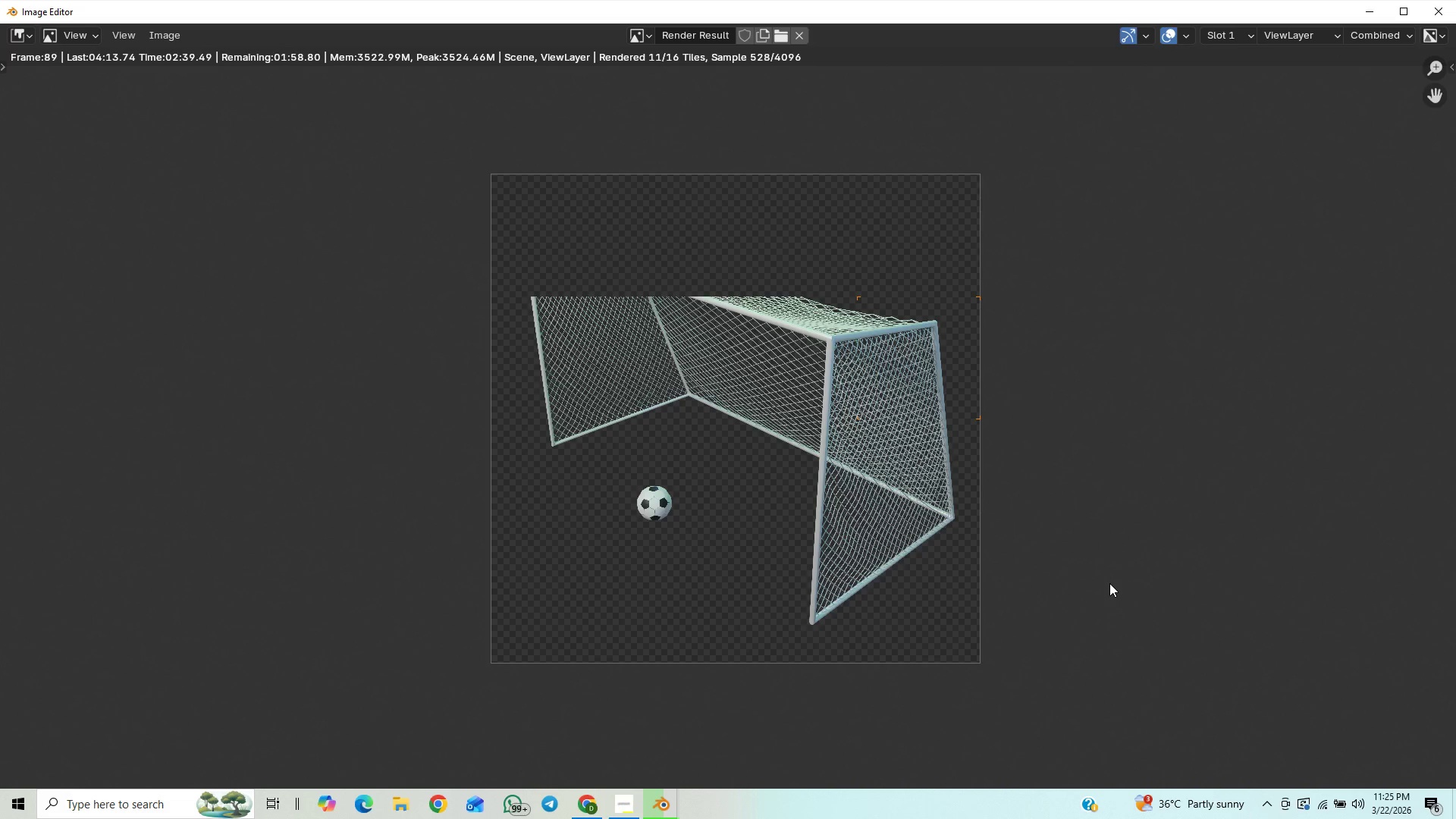 
wait(20.16)
 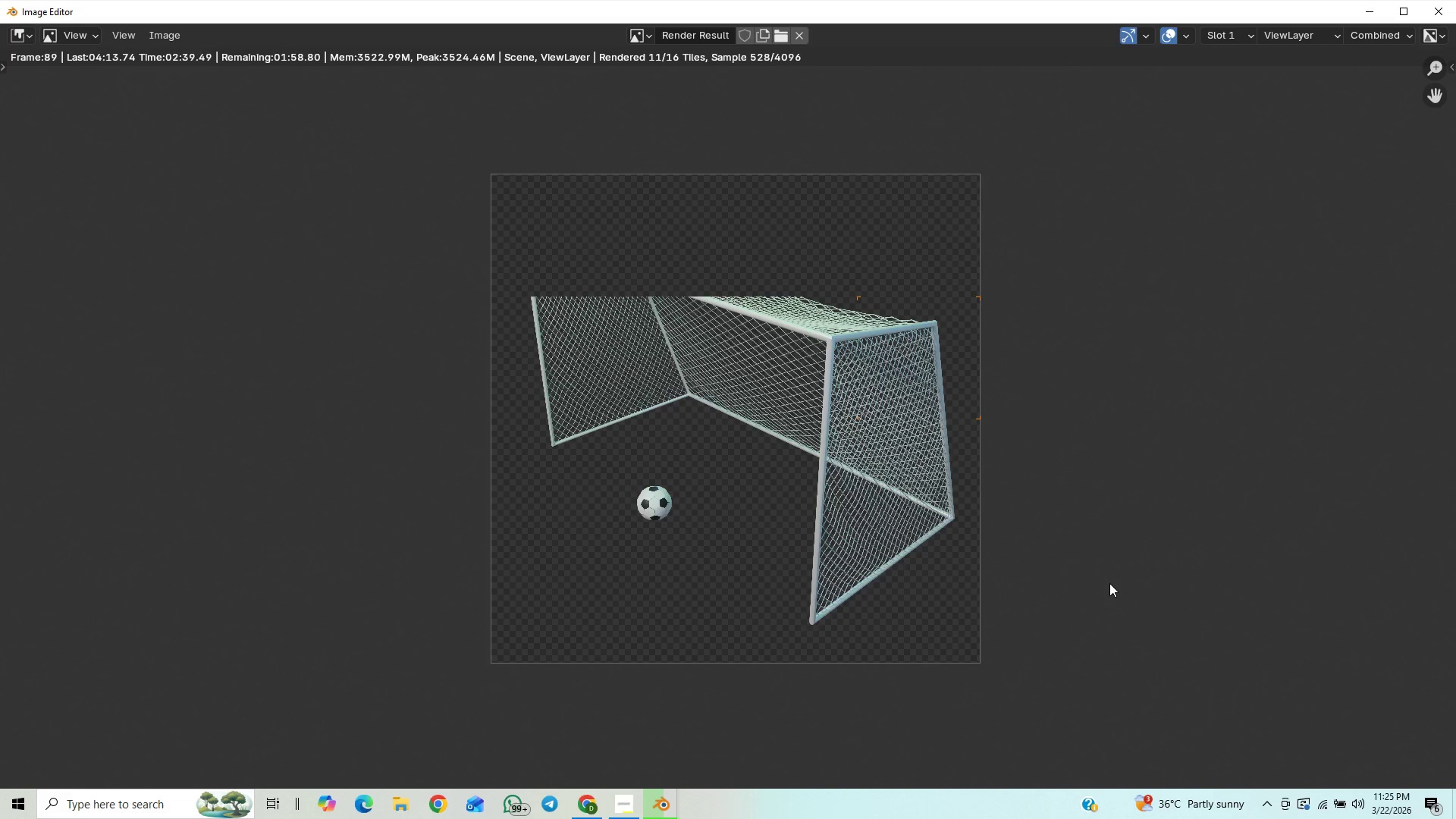 
scroll: coordinate [1109, 583], scroll_direction: down, amount: 1.0
 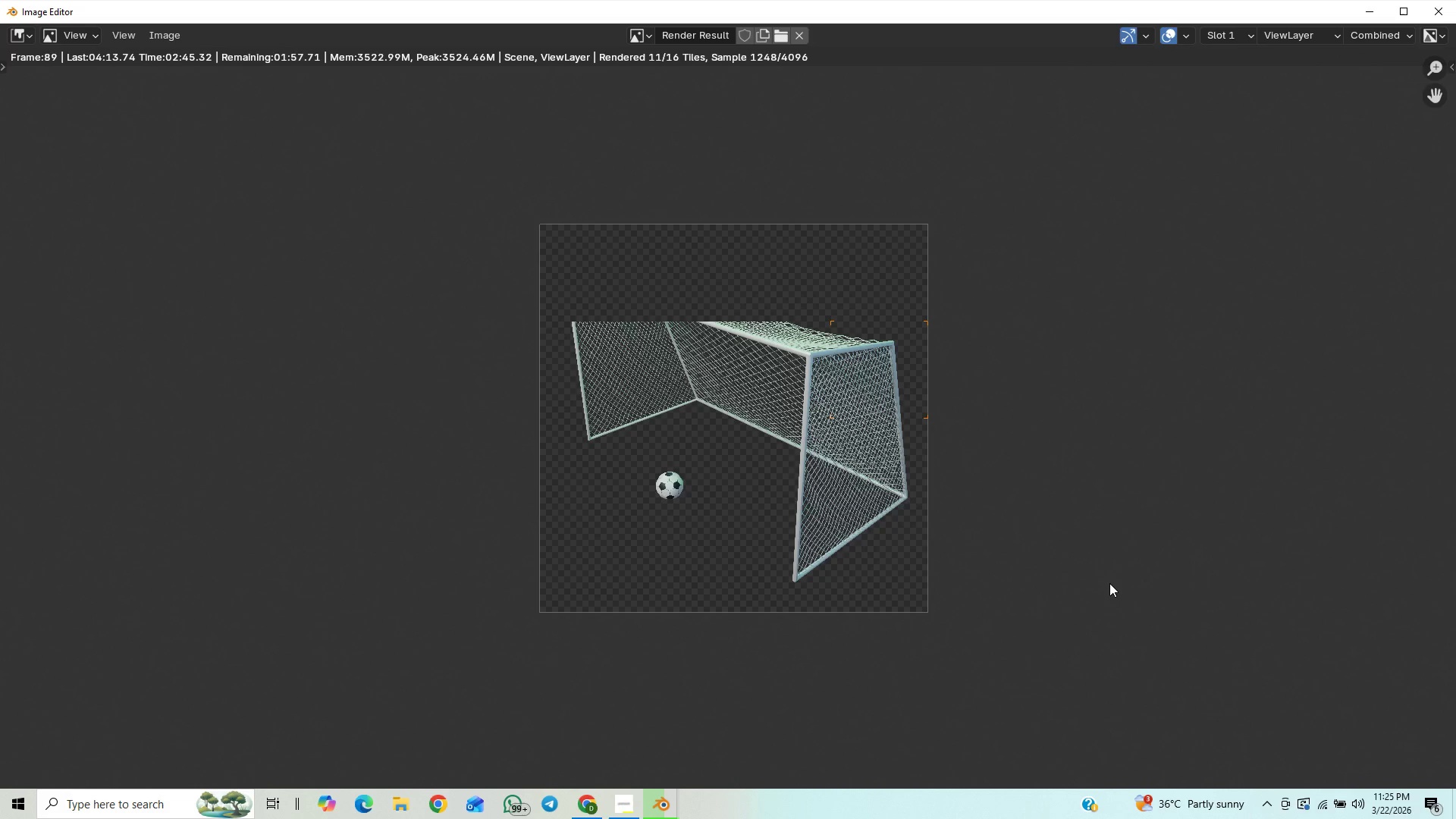 
scroll: coordinate [1109, 583], scroll_direction: up, amount: 5.0
 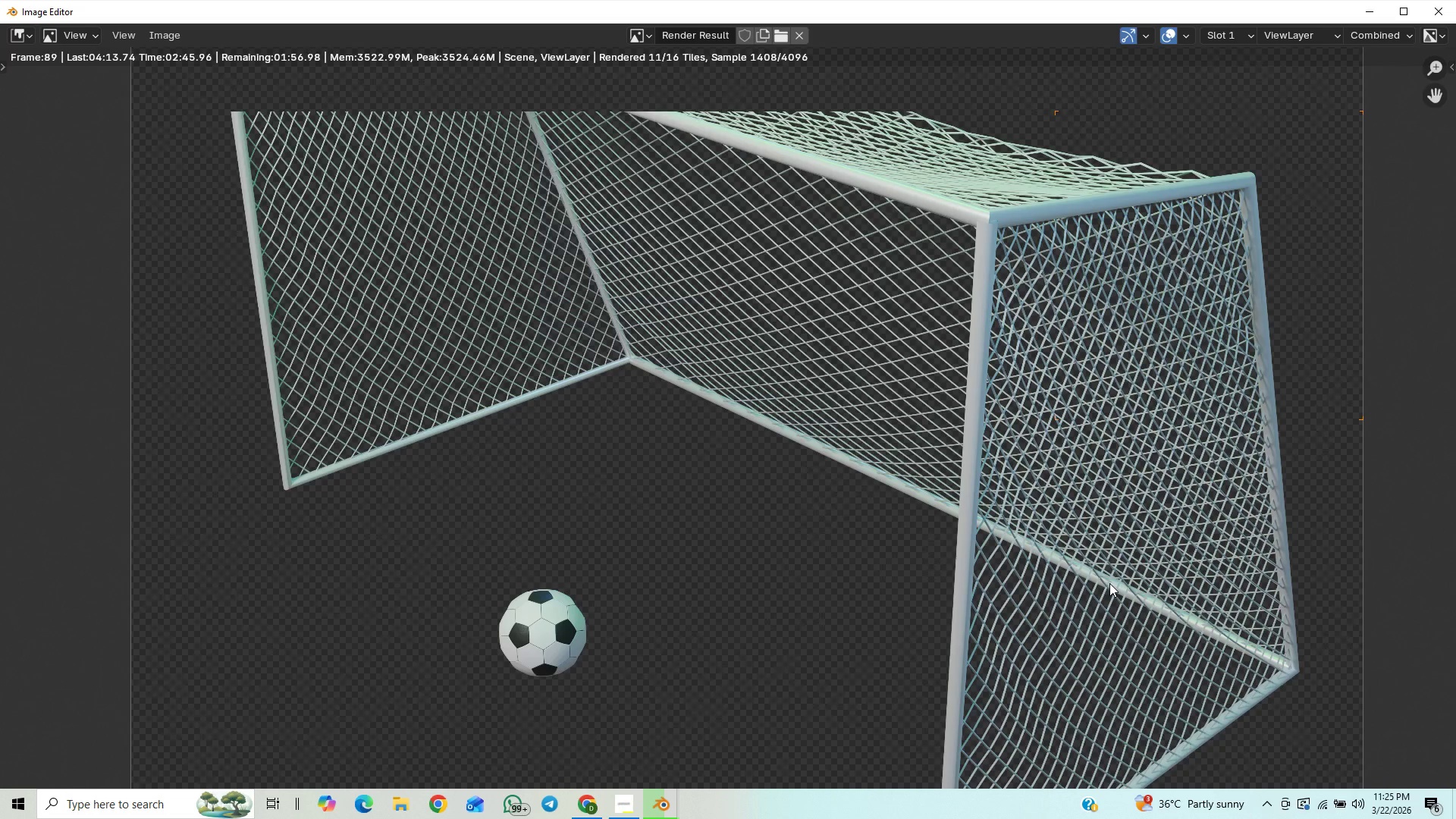 
scroll: coordinate [1109, 583], scroll_direction: down, amount: 1.0
 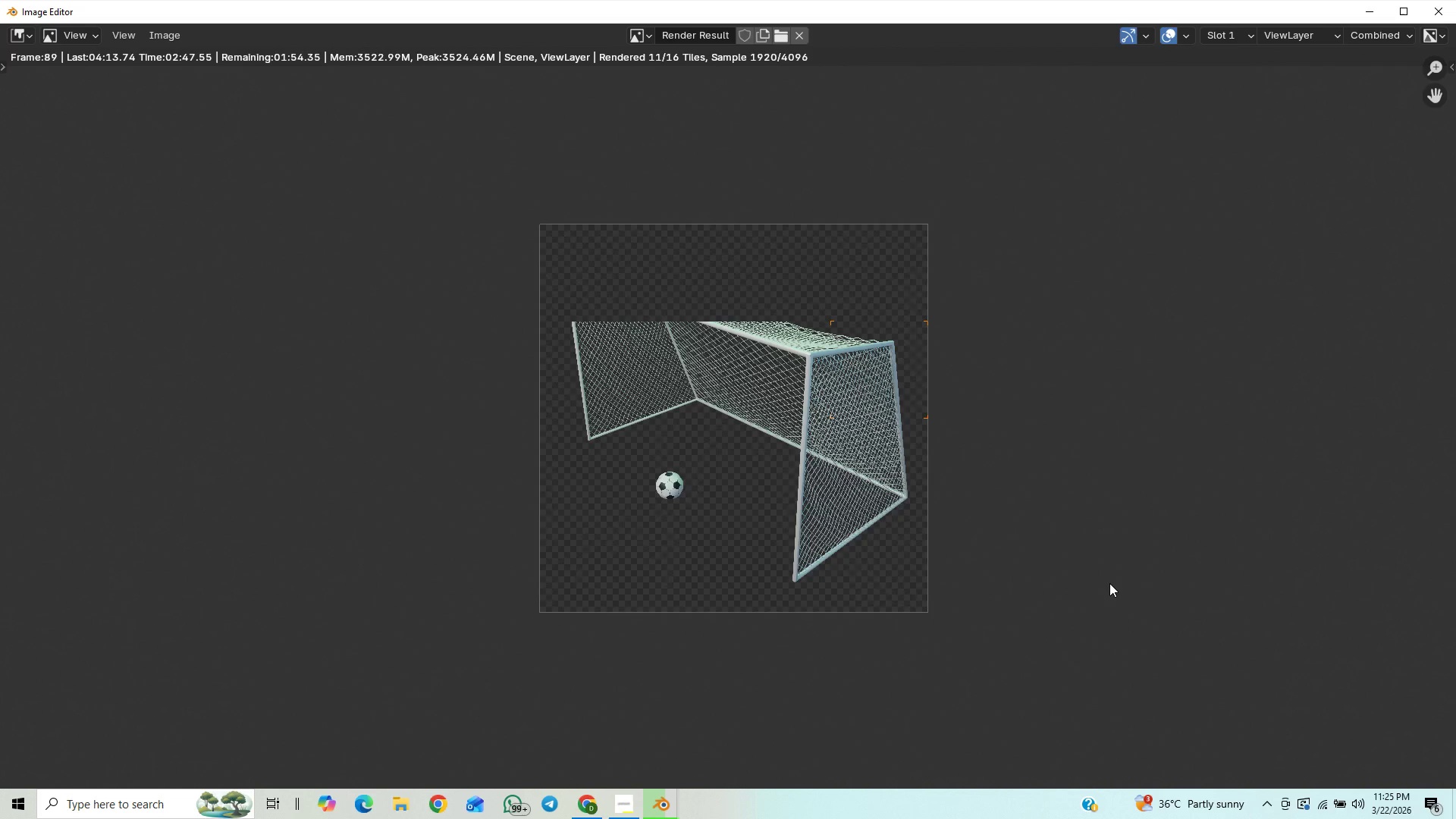 
scroll: coordinate [1109, 583], scroll_direction: up, amount: 1.0
 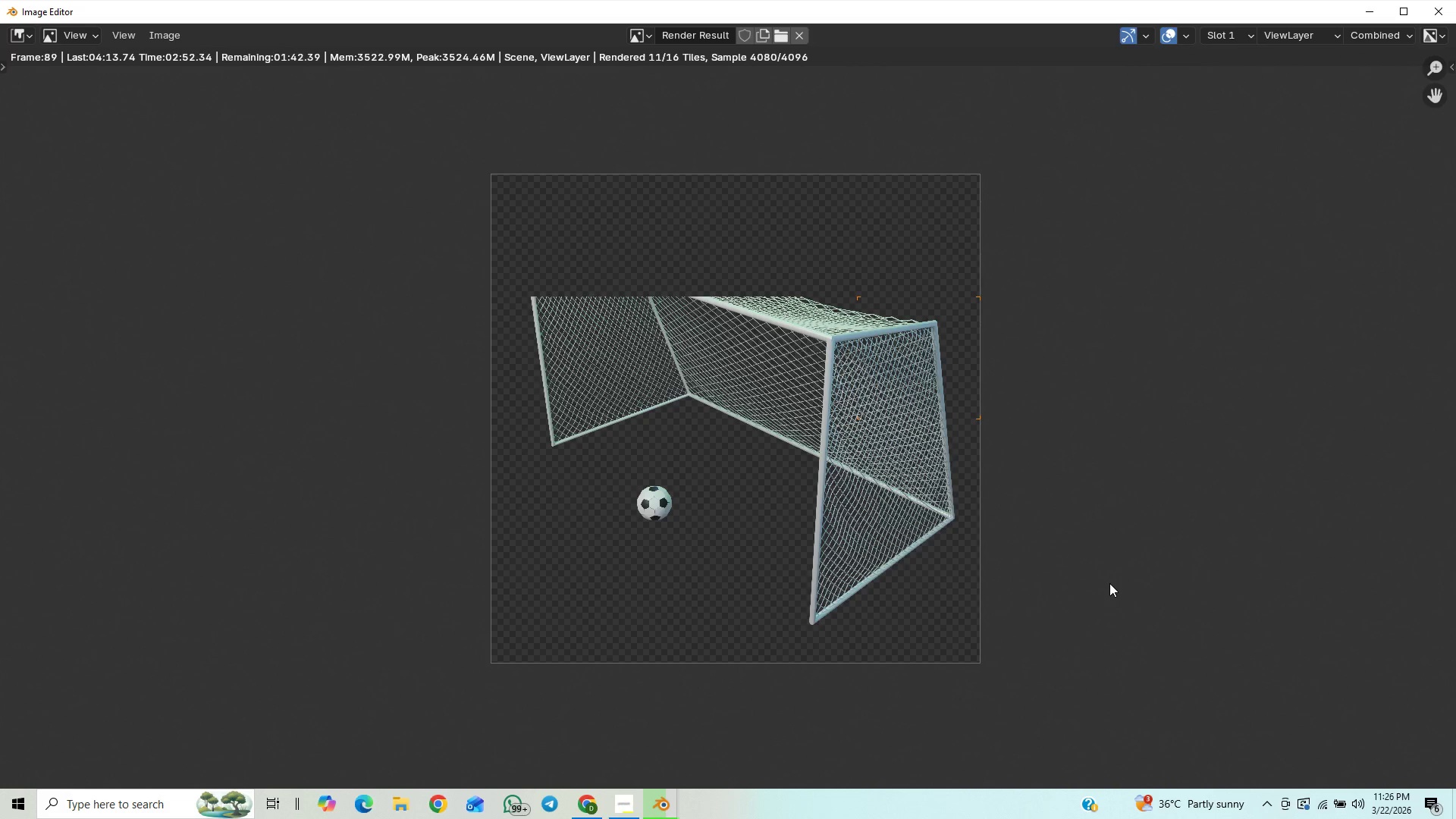 
wait(5.57)
 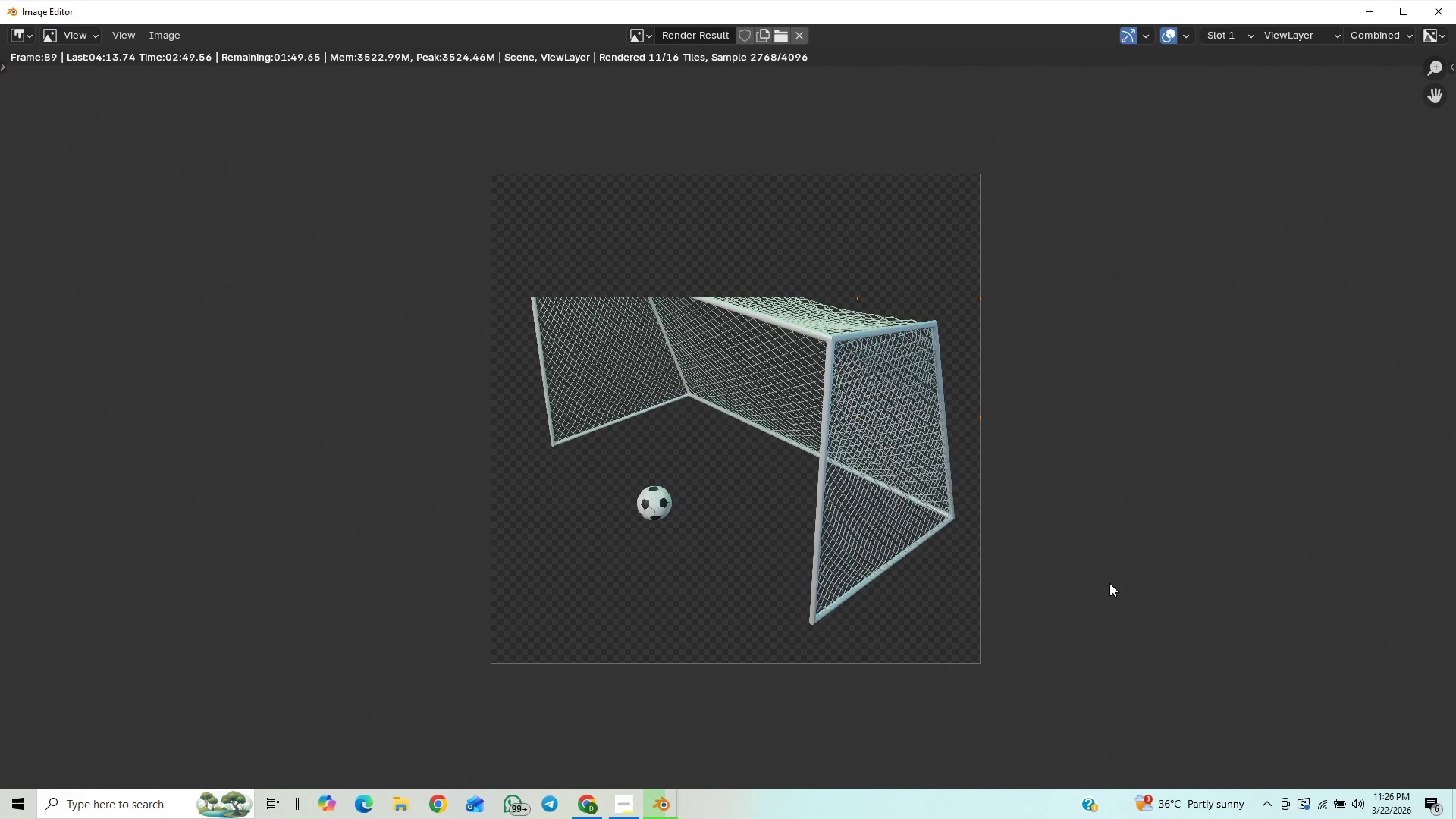 
scroll: coordinate [1109, 583], scroll_direction: down, amount: 1.0
 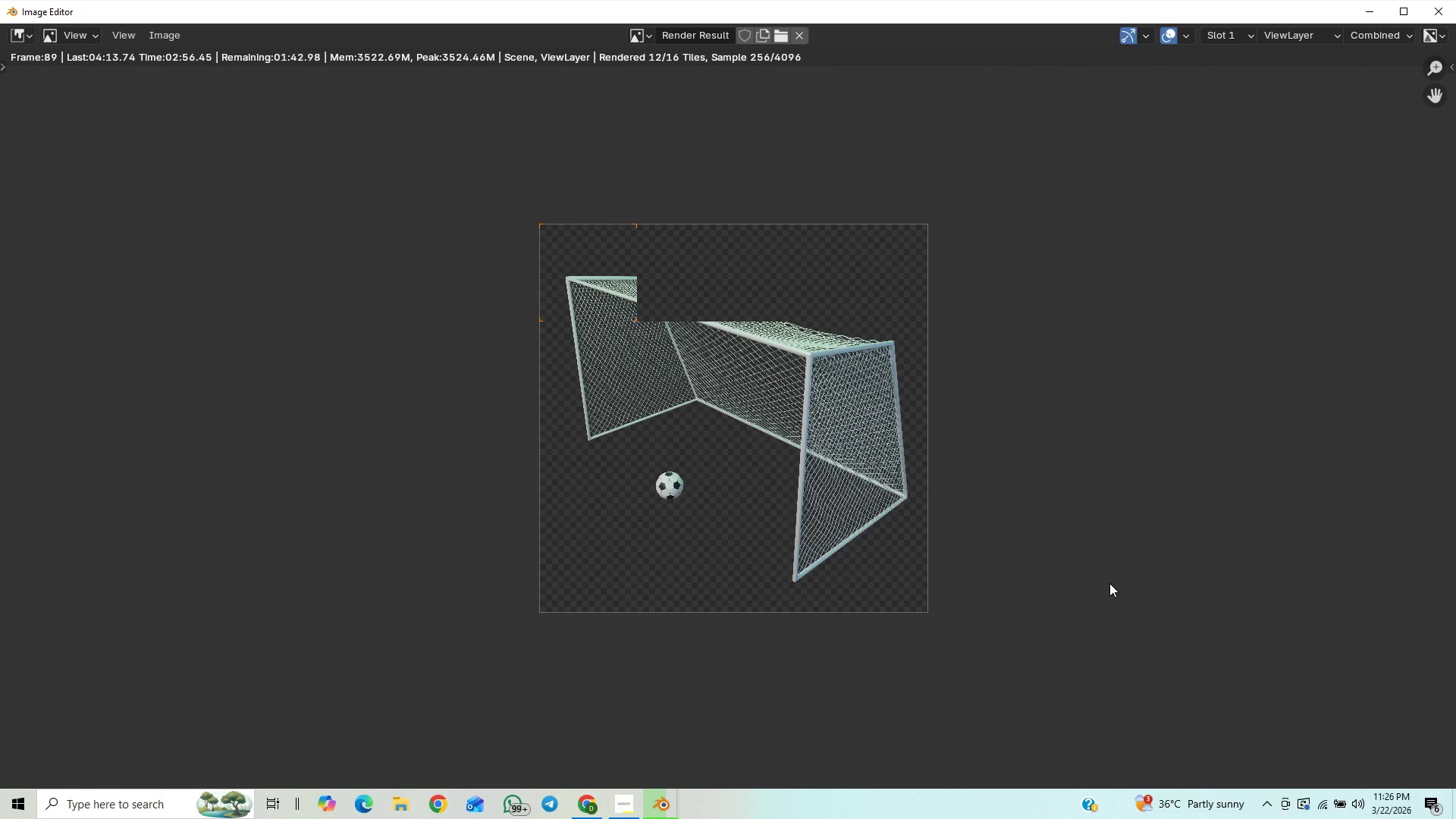 
scroll: coordinate [1109, 583], scroll_direction: up, amount: 1.0
 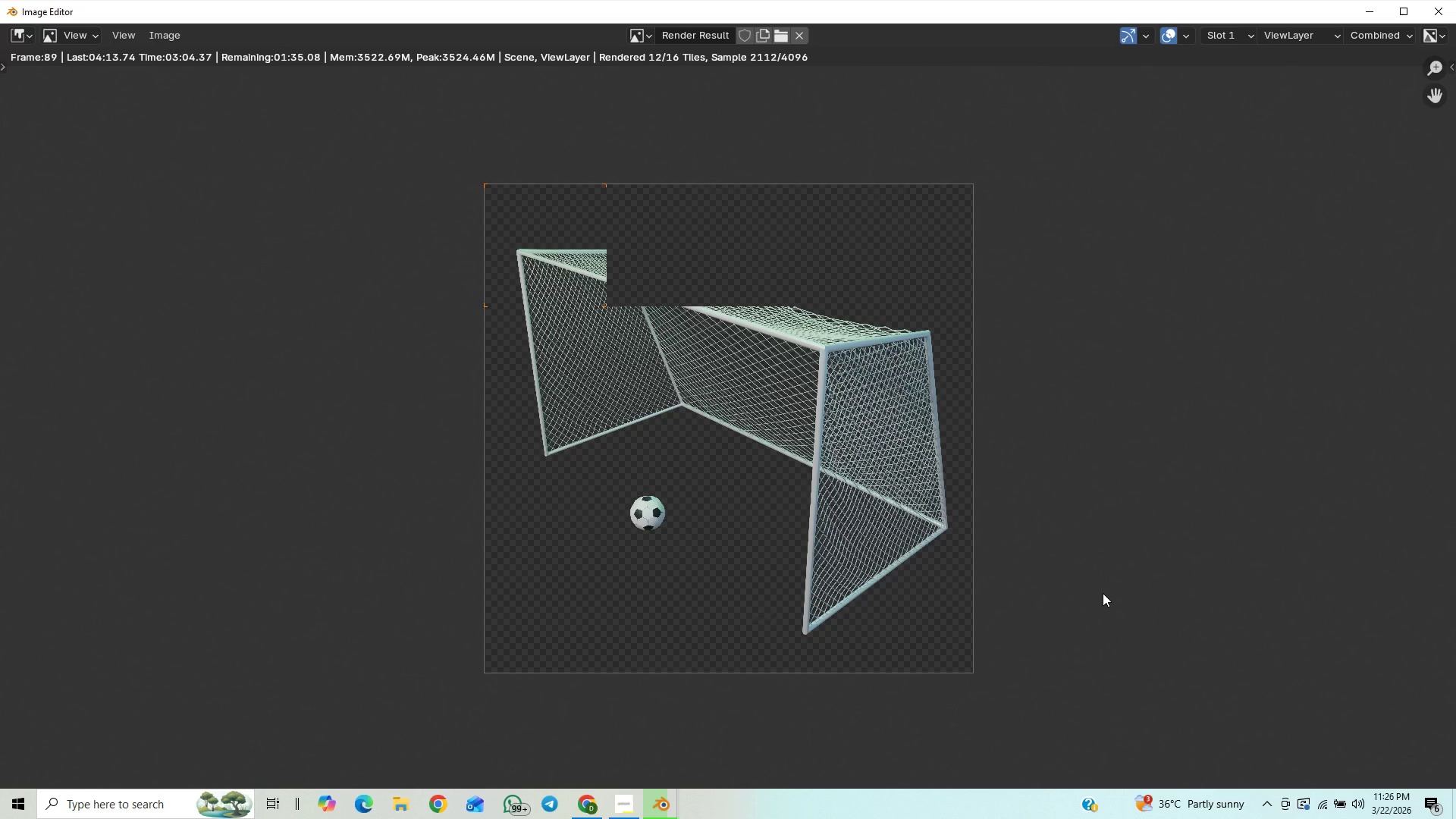 
wait(11.19)
 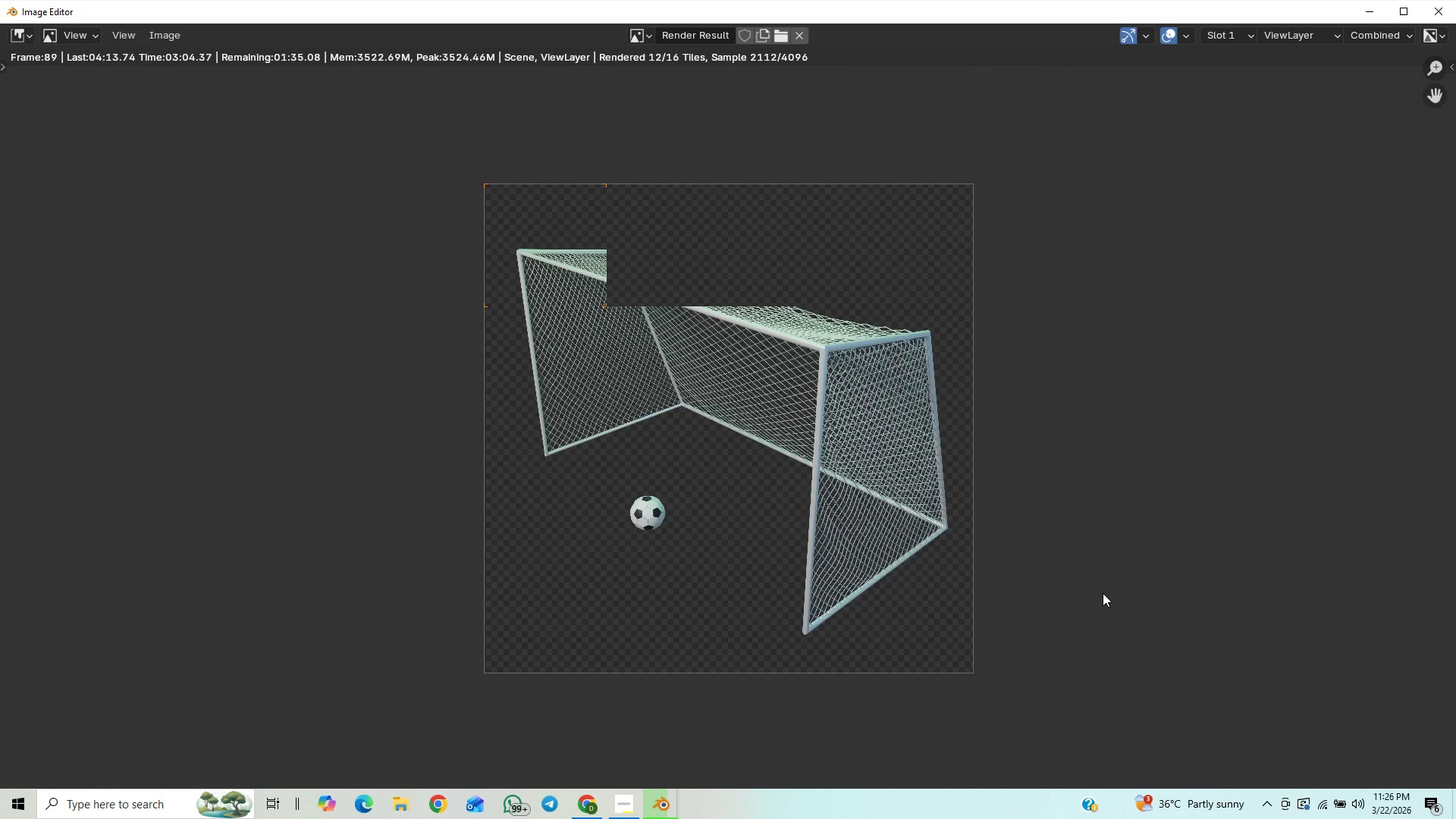 
scroll: coordinate [1103, 593], scroll_direction: down, amount: 2.0
 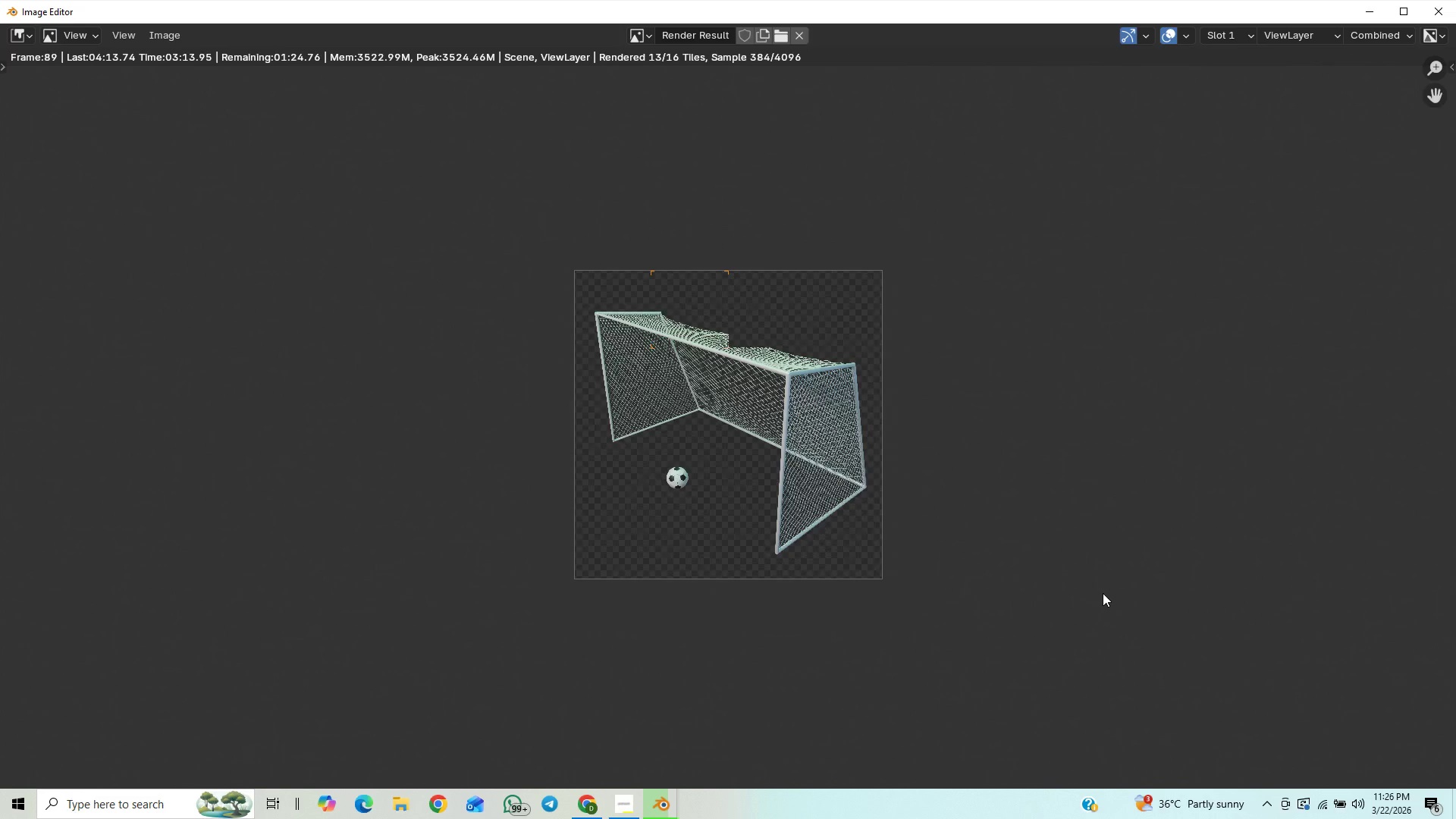 
scroll: coordinate [1103, 593], scroll_direction: up, amount: 3.0
 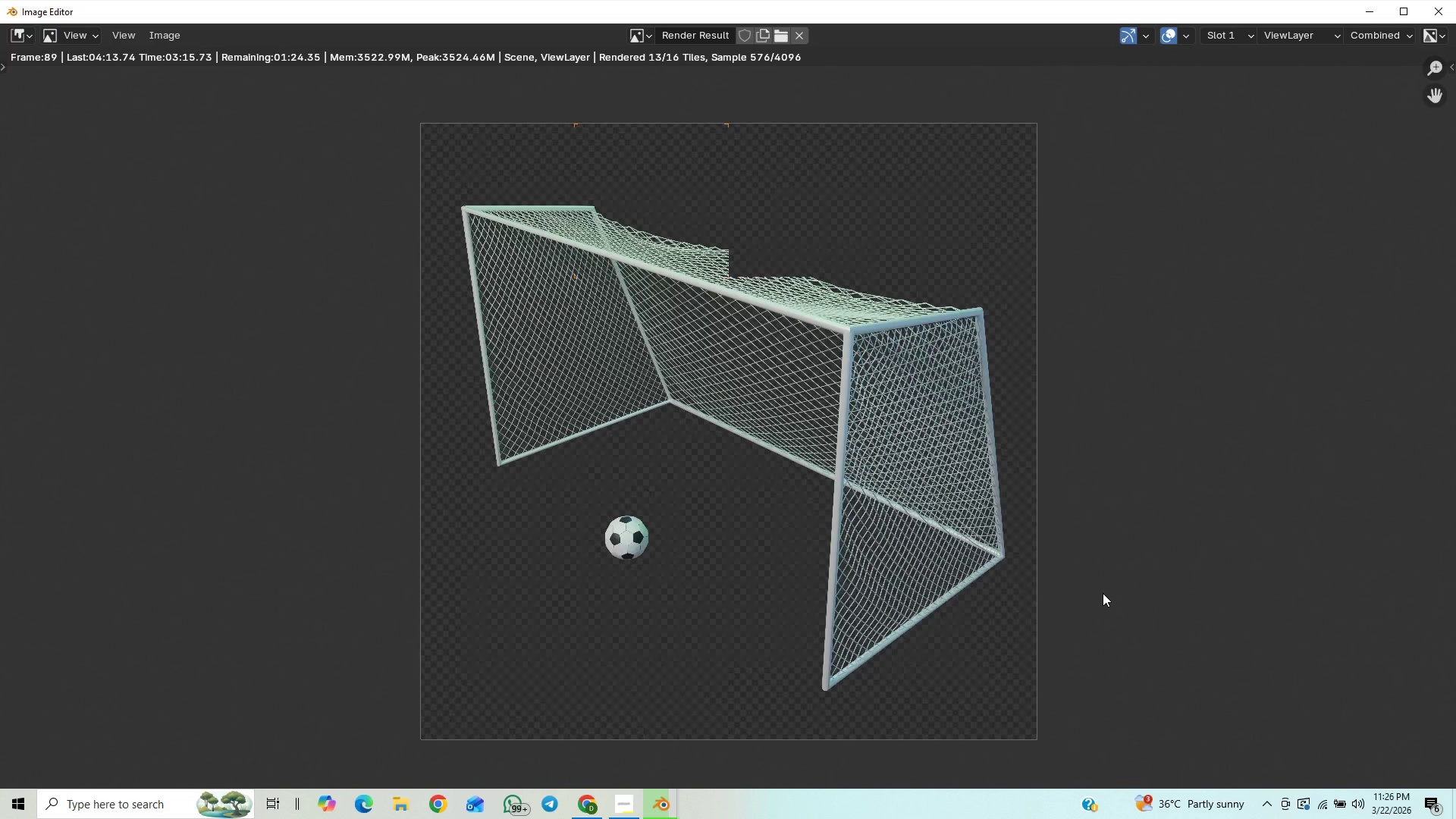 
scroll: coordinate [1103, 593], scroll_direction: down, amount: 2.0
 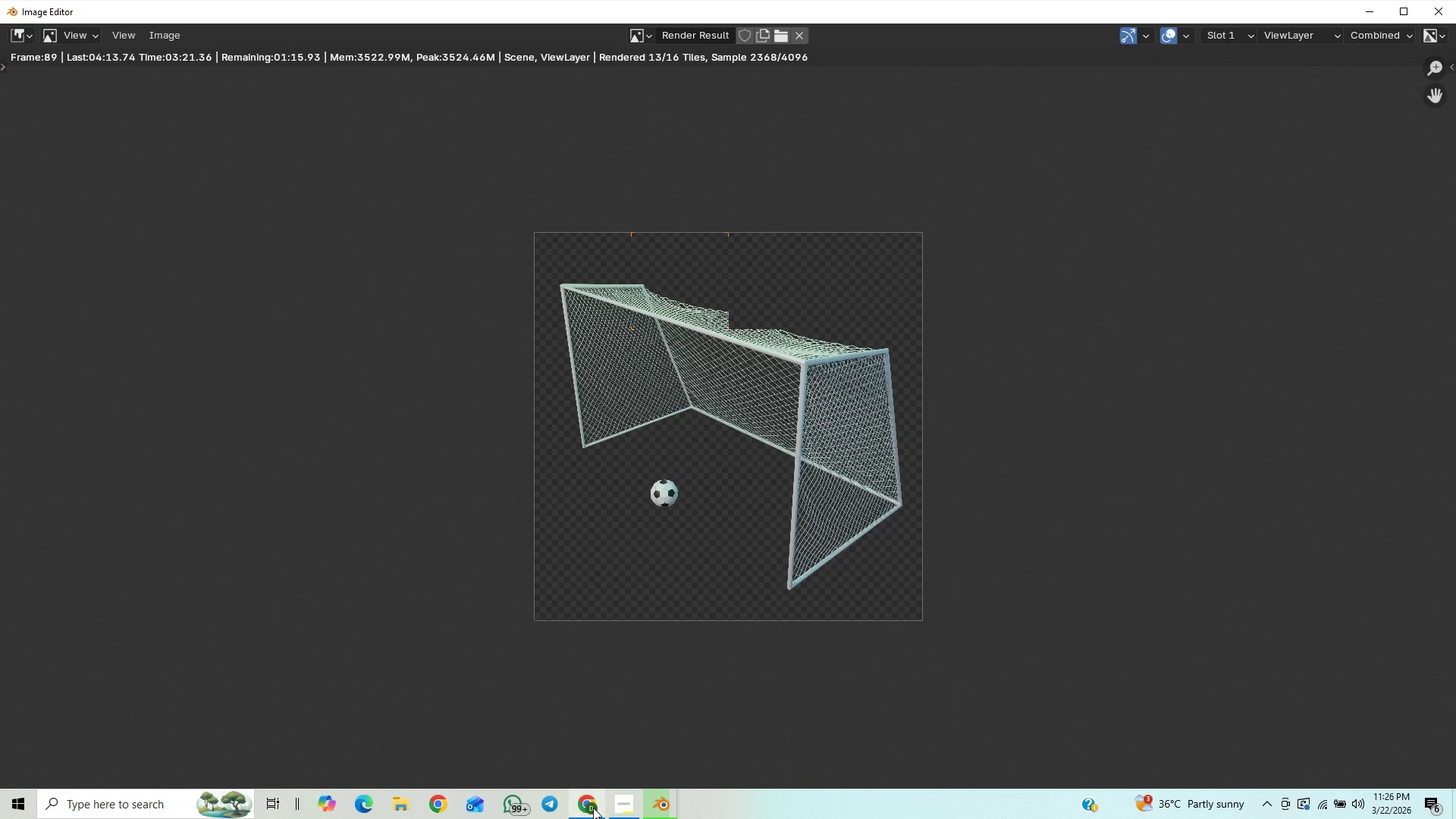 
left_click([628, 802])